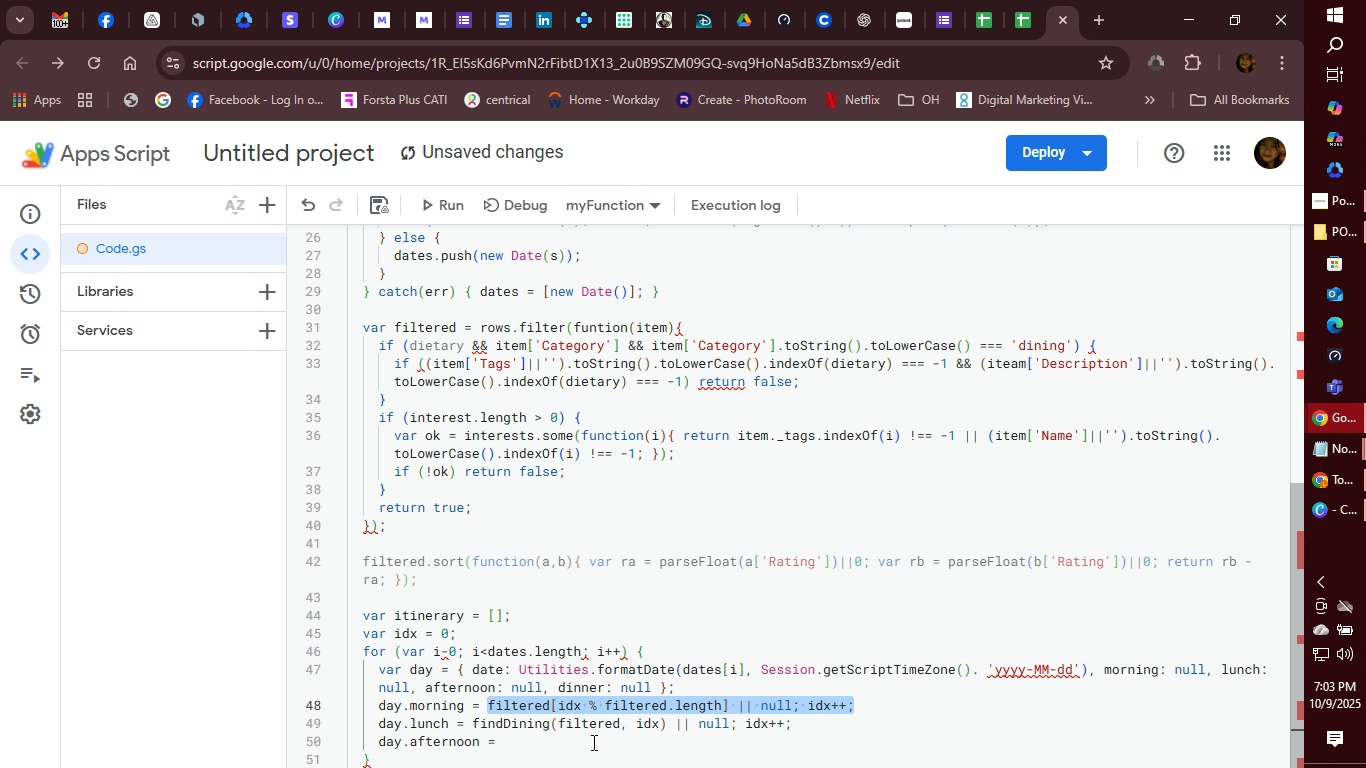 
left_click([597, 738])
 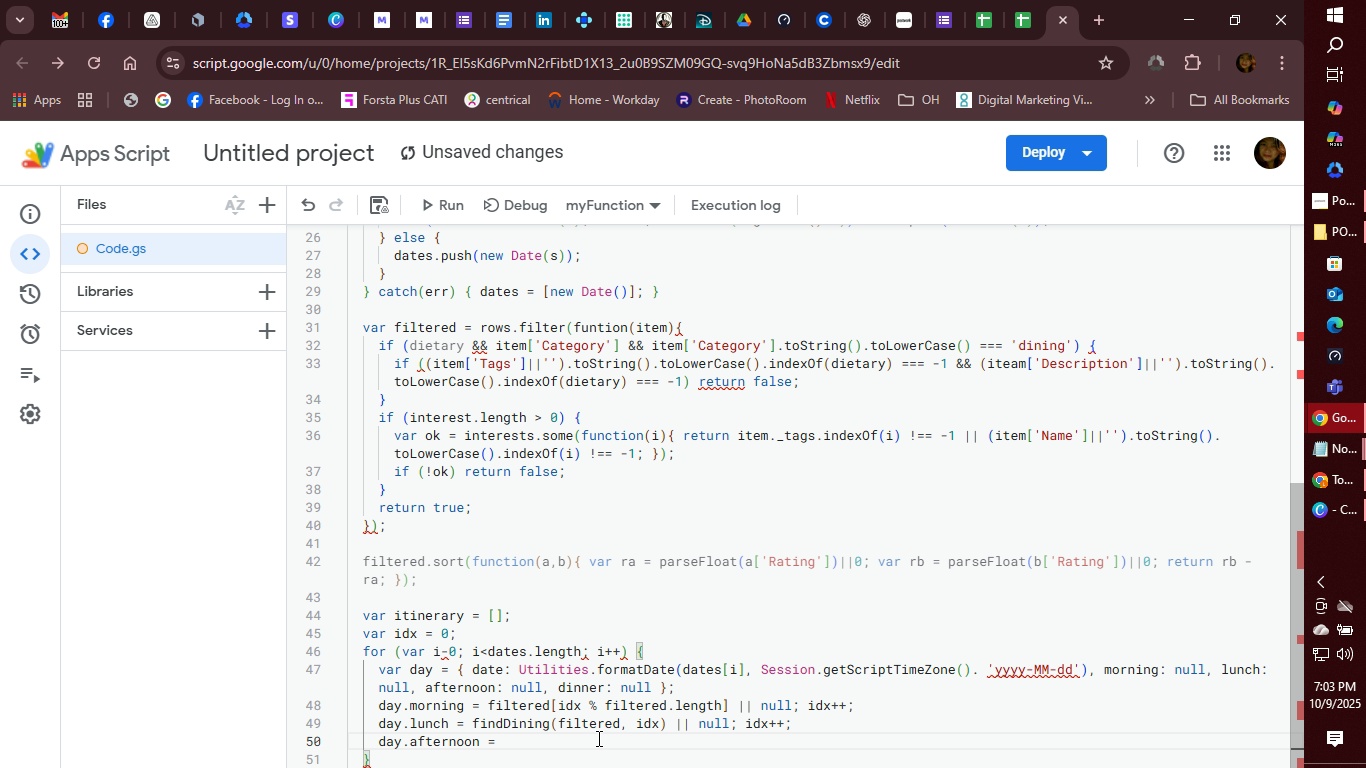 
key(Control+V)
 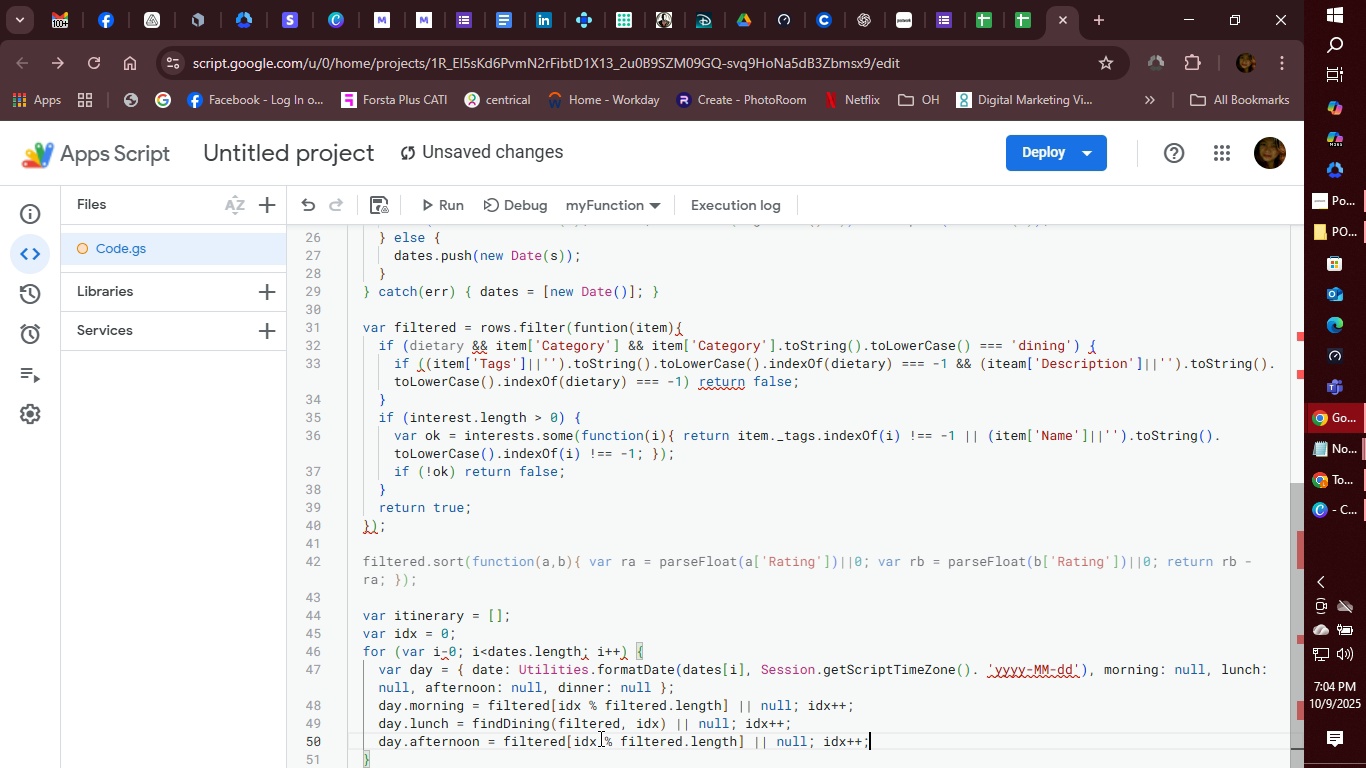 
wait(5.32)
 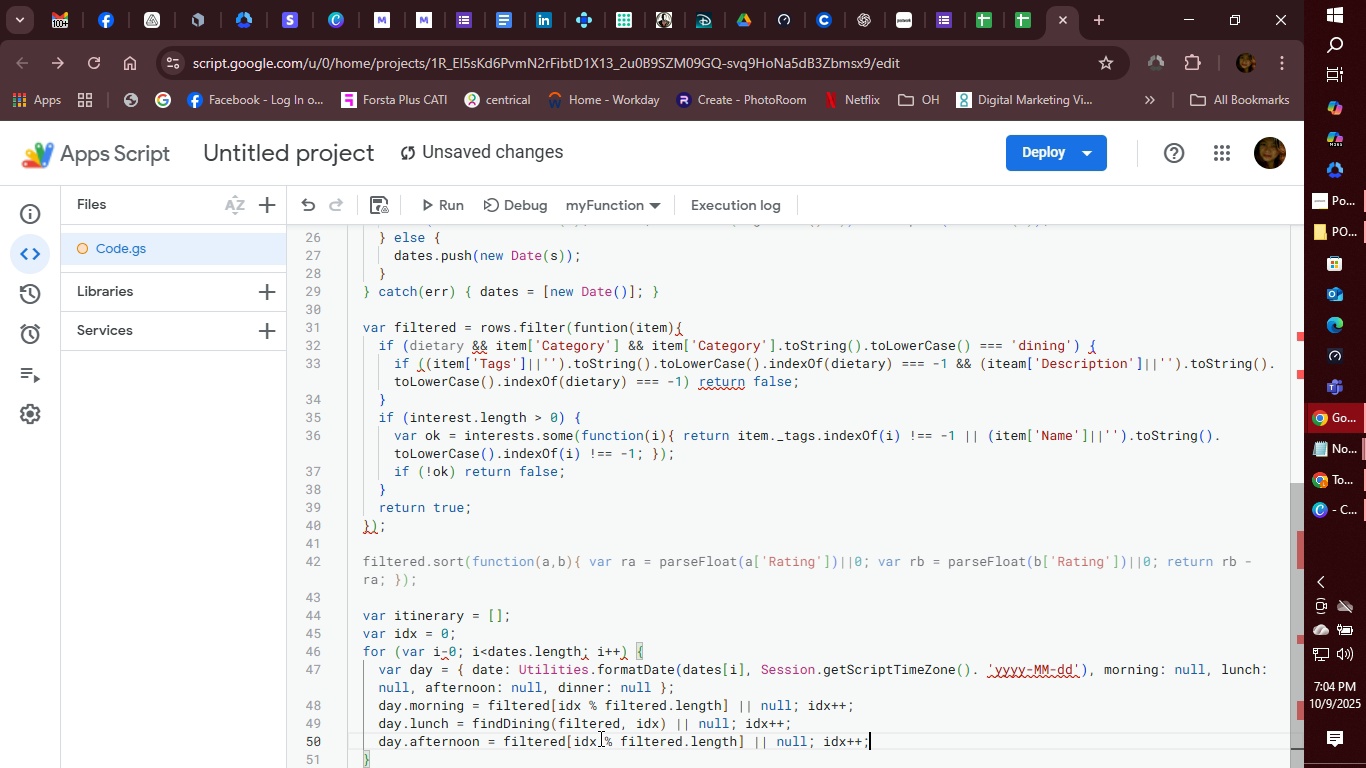 
key(Enter)
 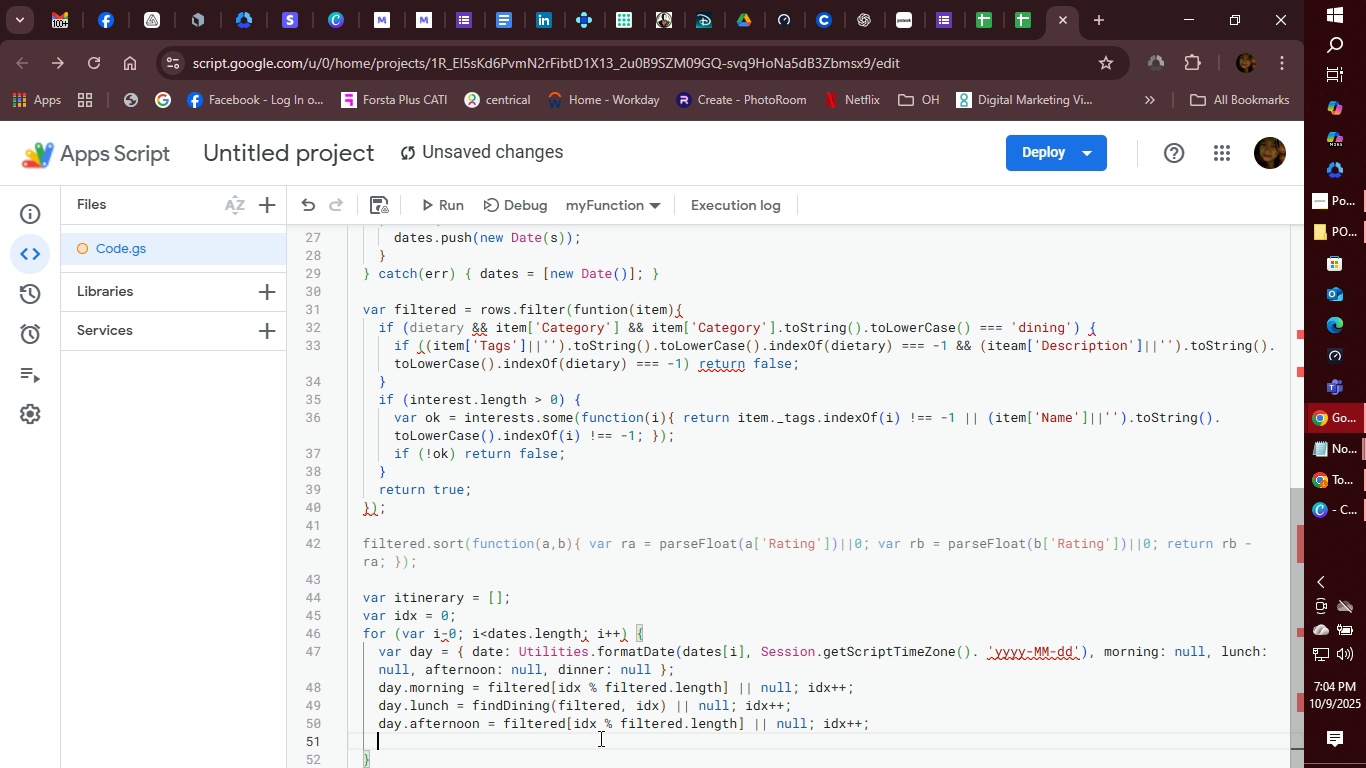 
type(day.dinnr)
 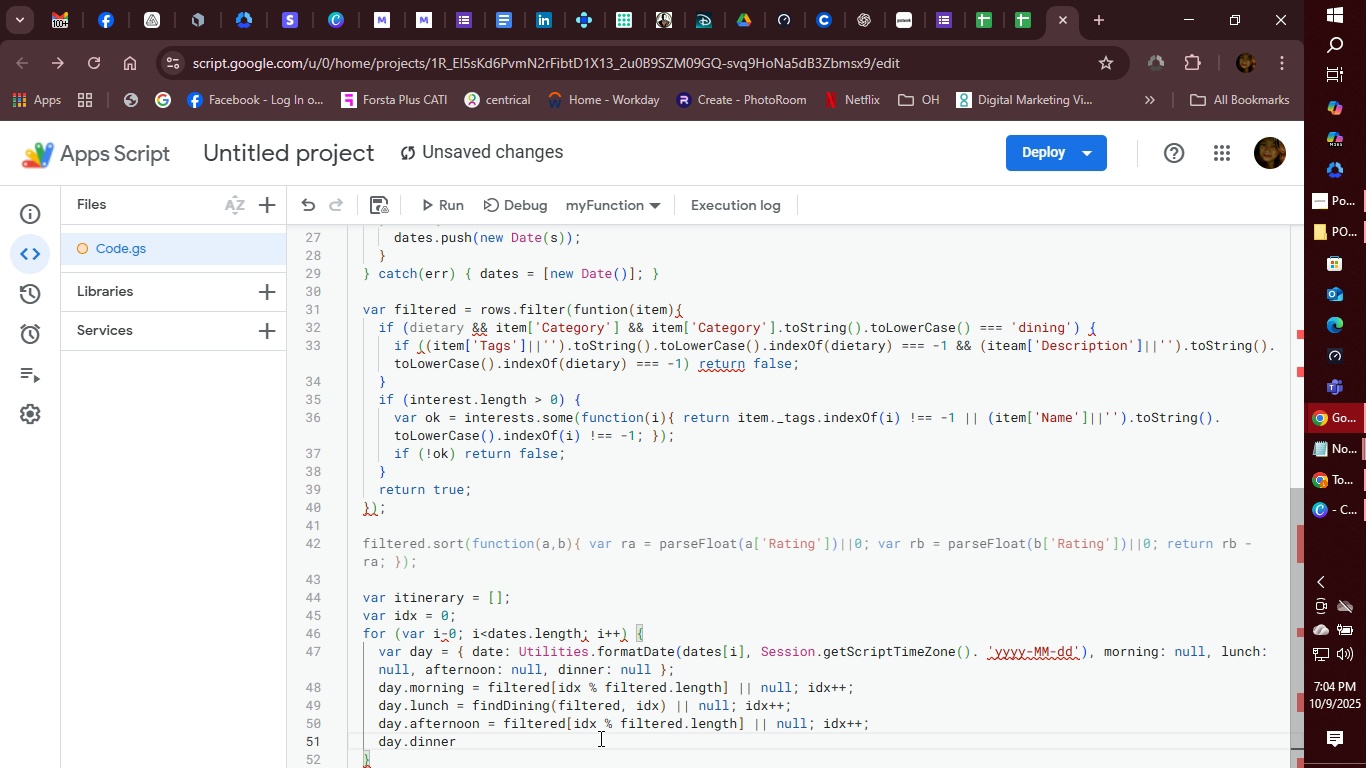 
hold_key(key=E, duration=0.35)
 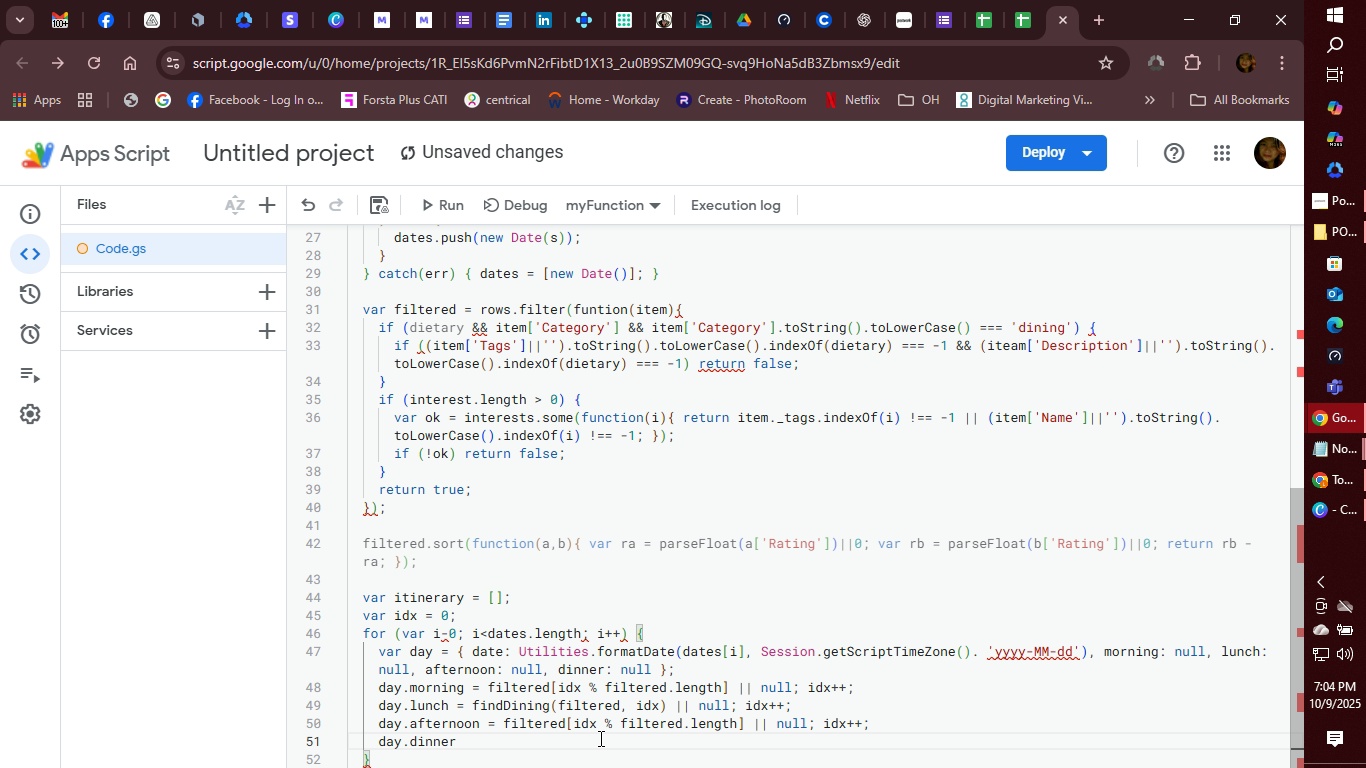 
key(Enter)
 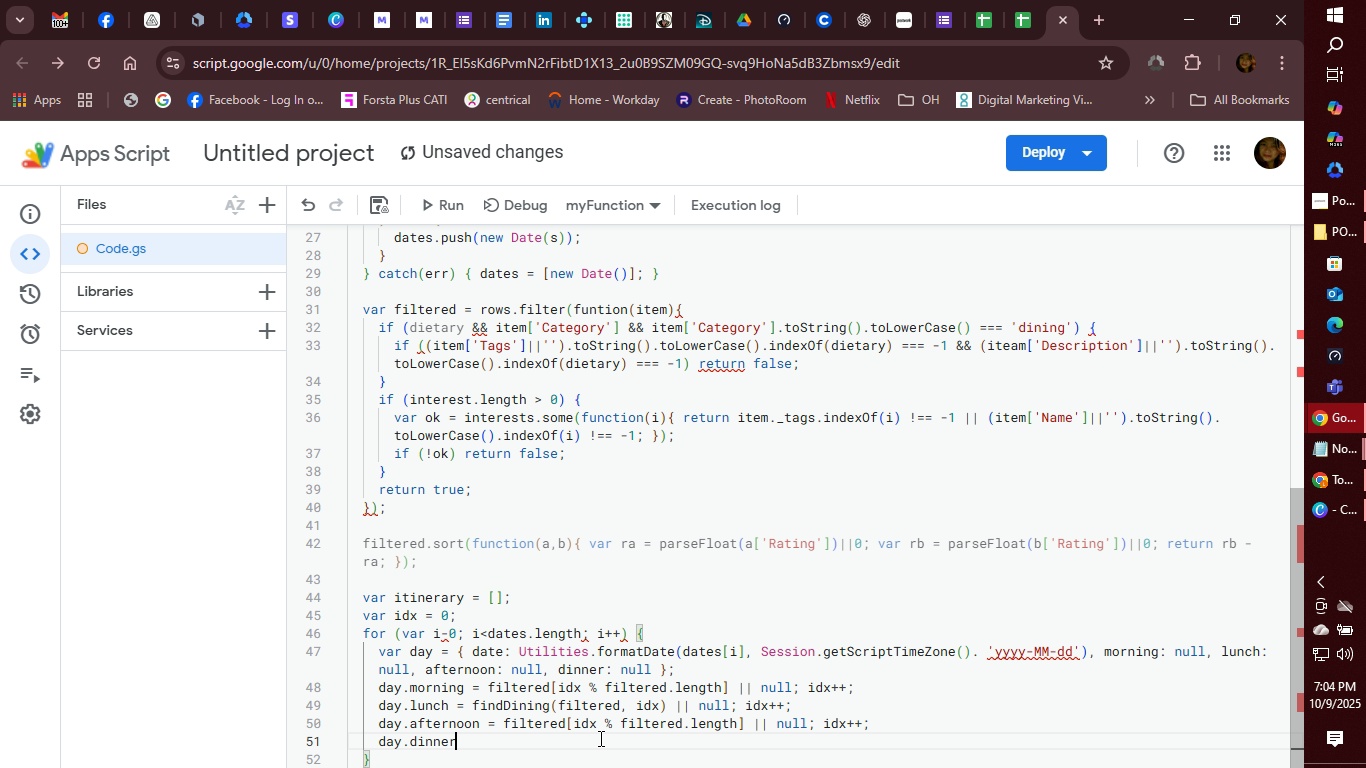 
key(Space)
 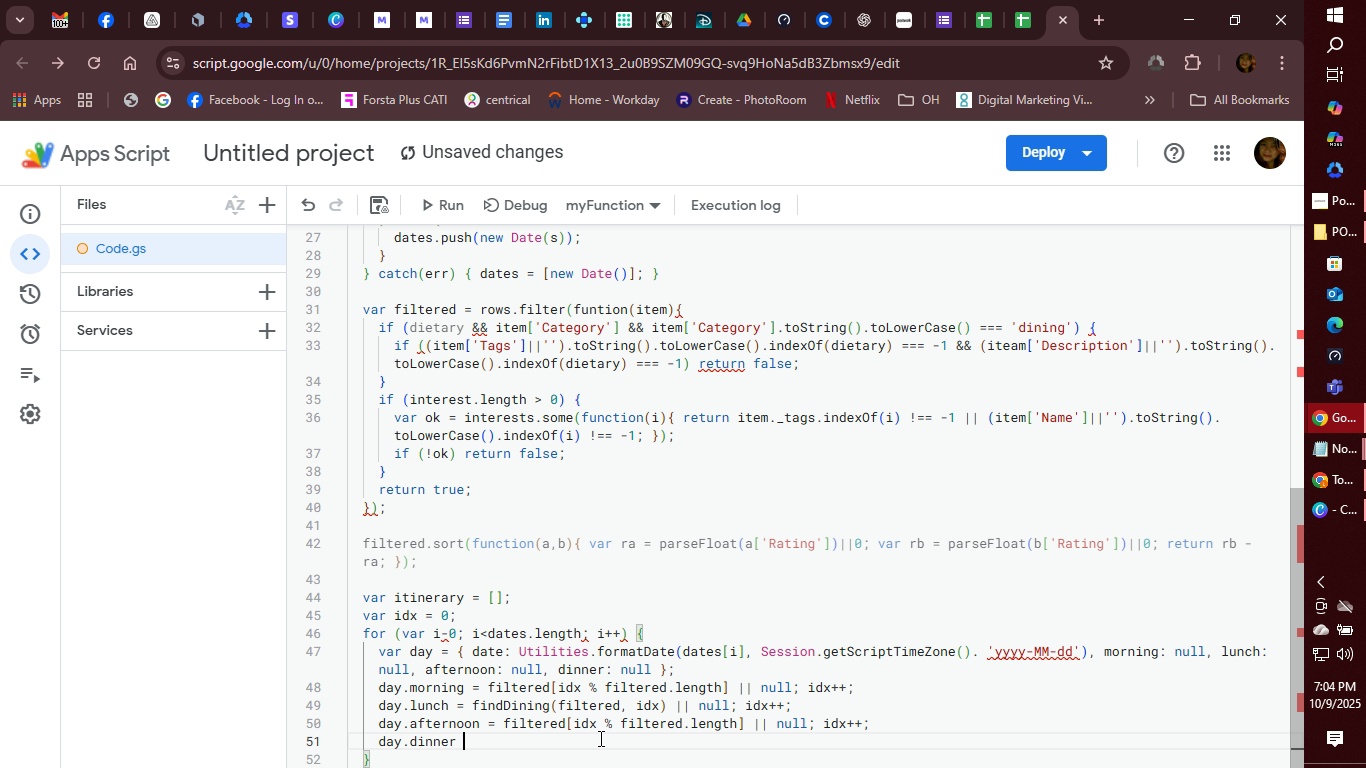 
key(Shift+Equal)
 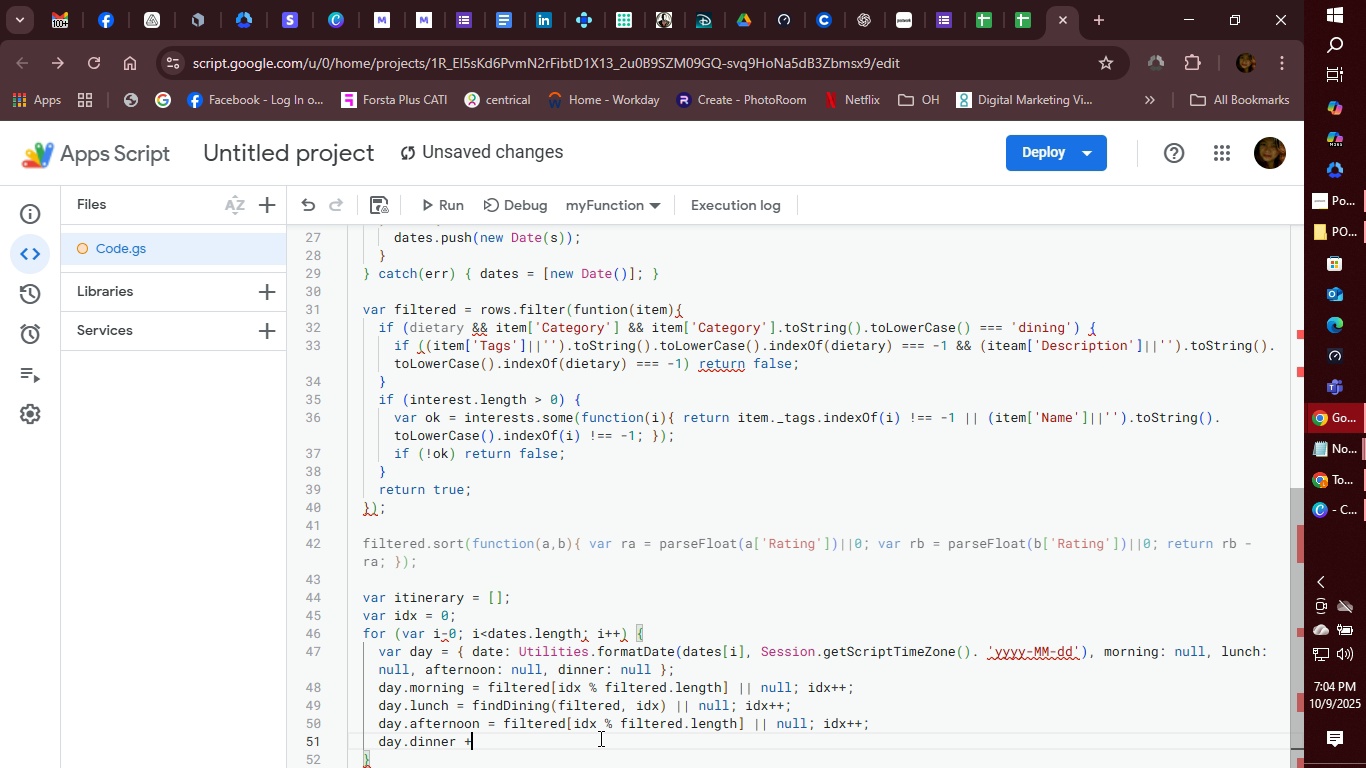 
key(Backspace)
 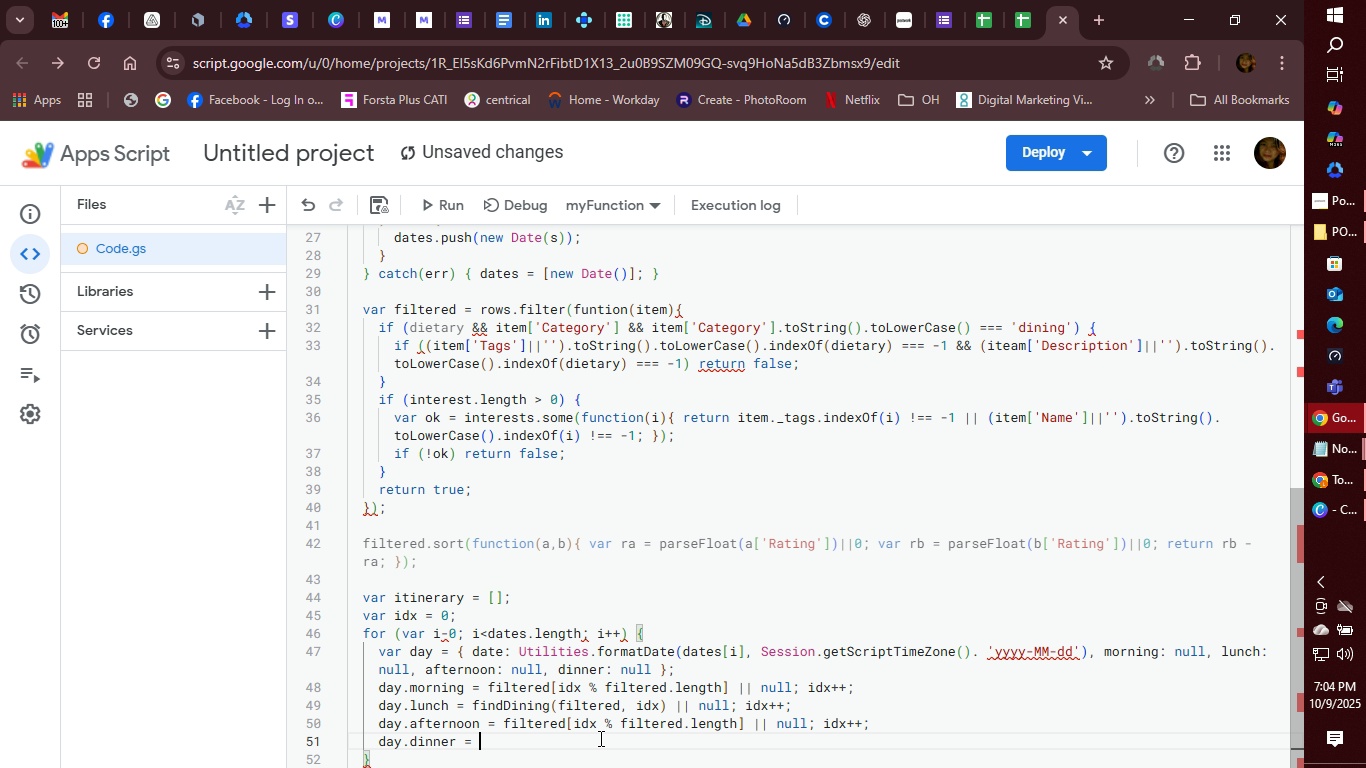 
key(Equal)
 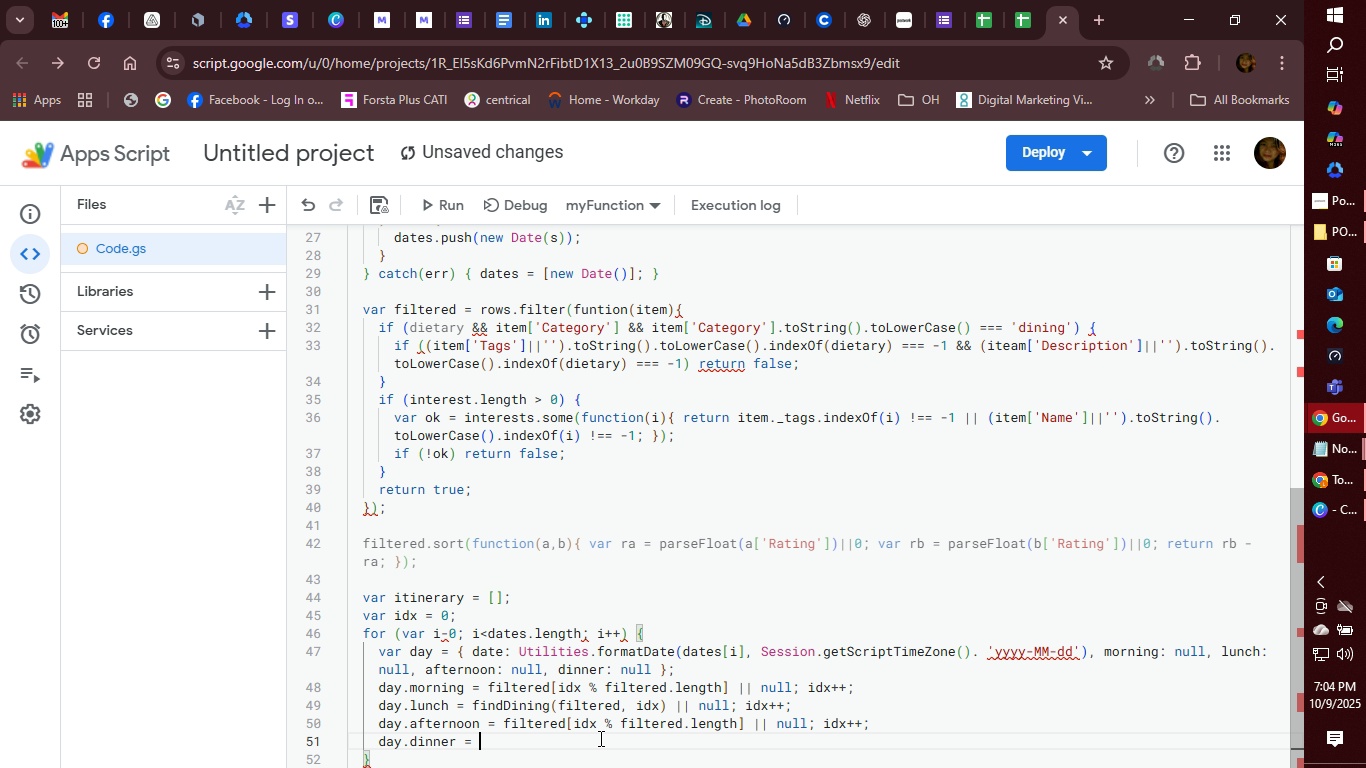 
key(Space)
 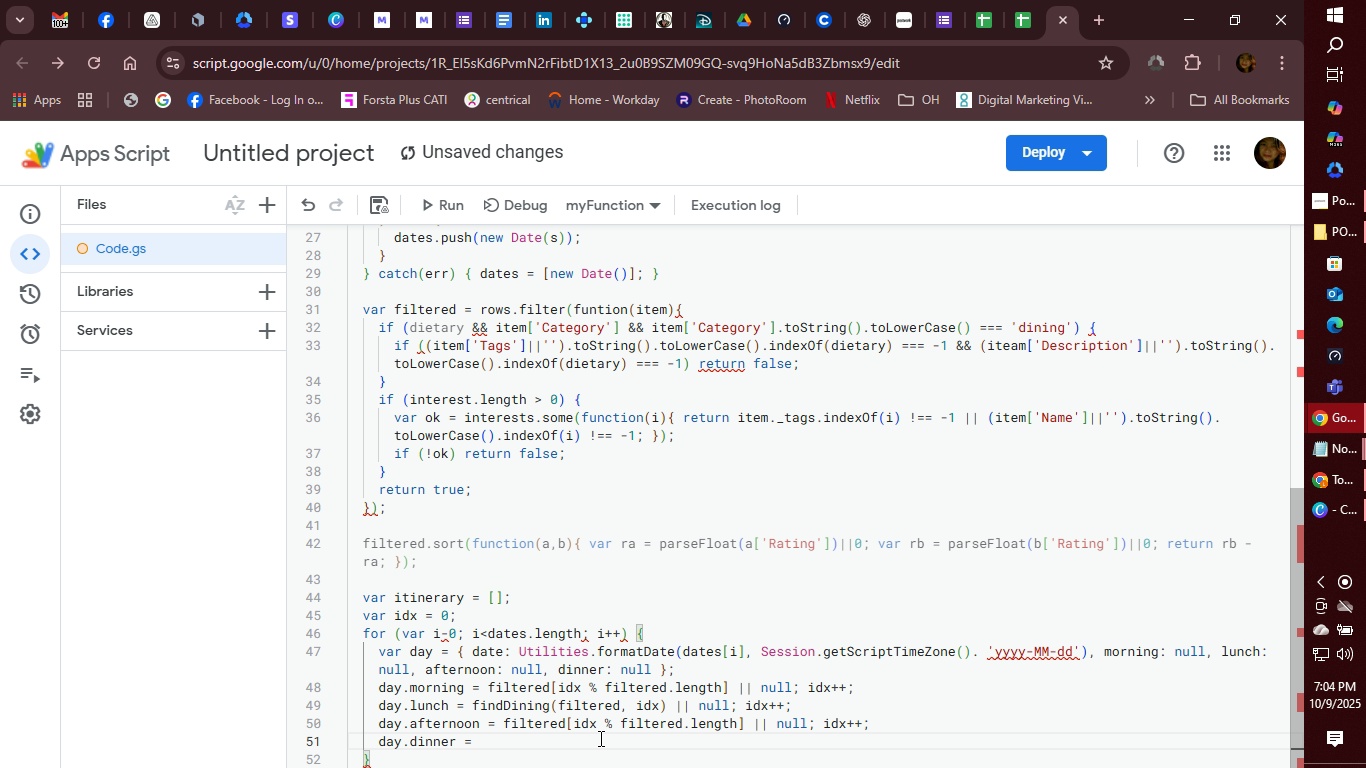 
wait(9.41)
 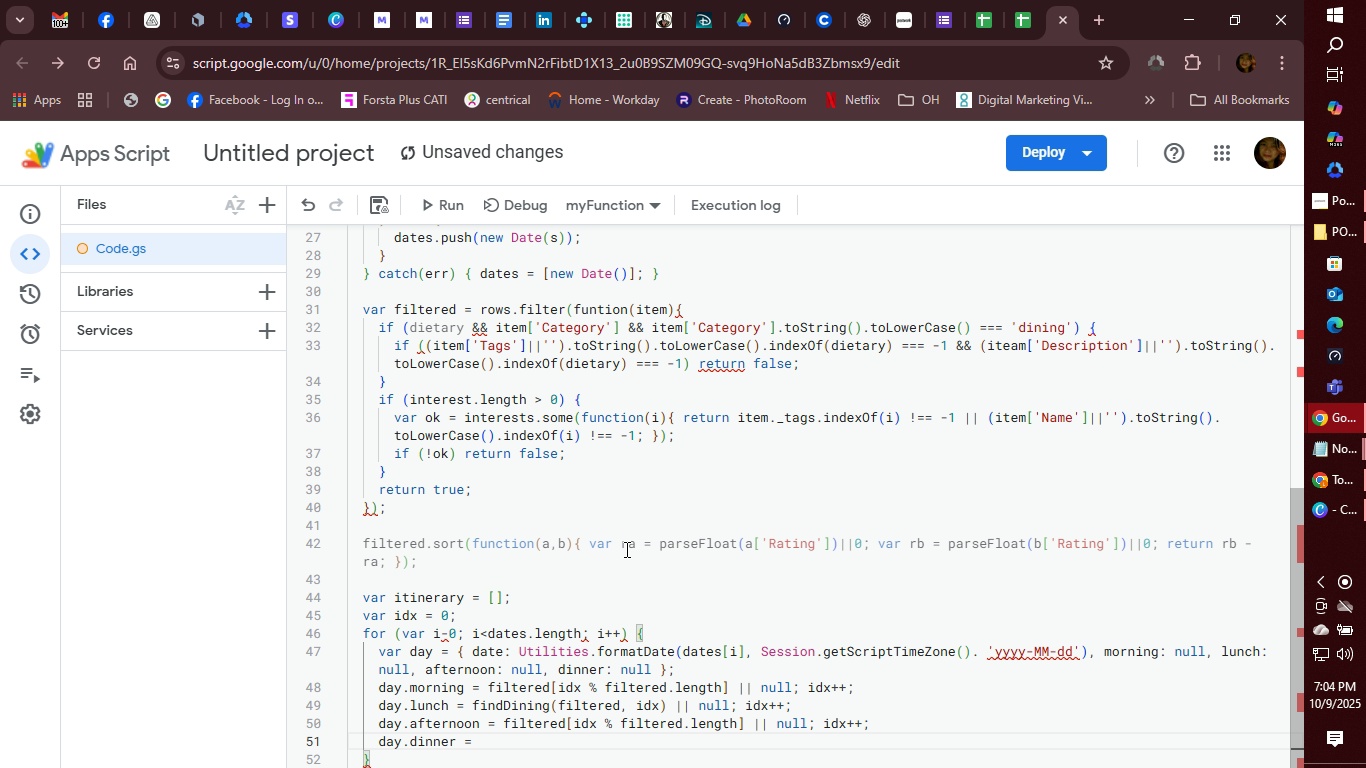 
key(Control+C)
 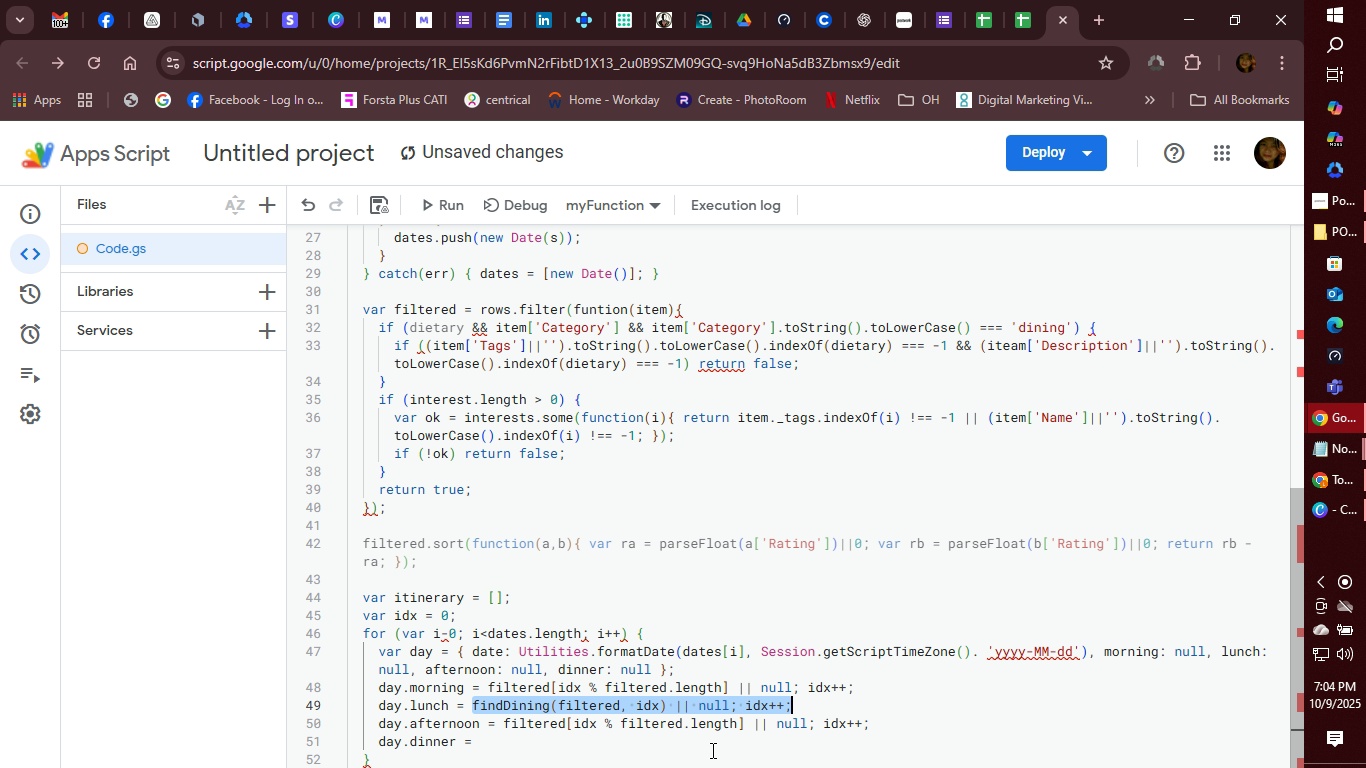 
left_click([711, 750])
 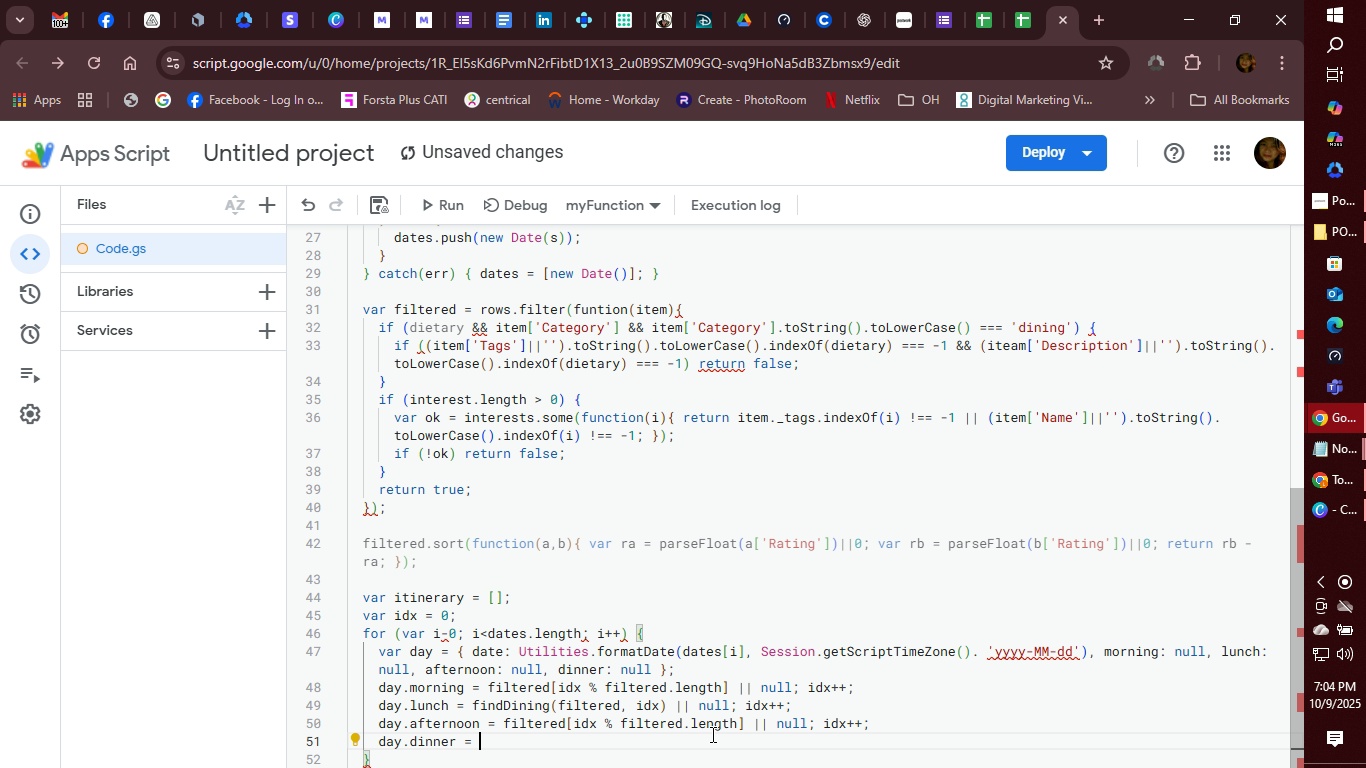 
left_click([711, 734])
 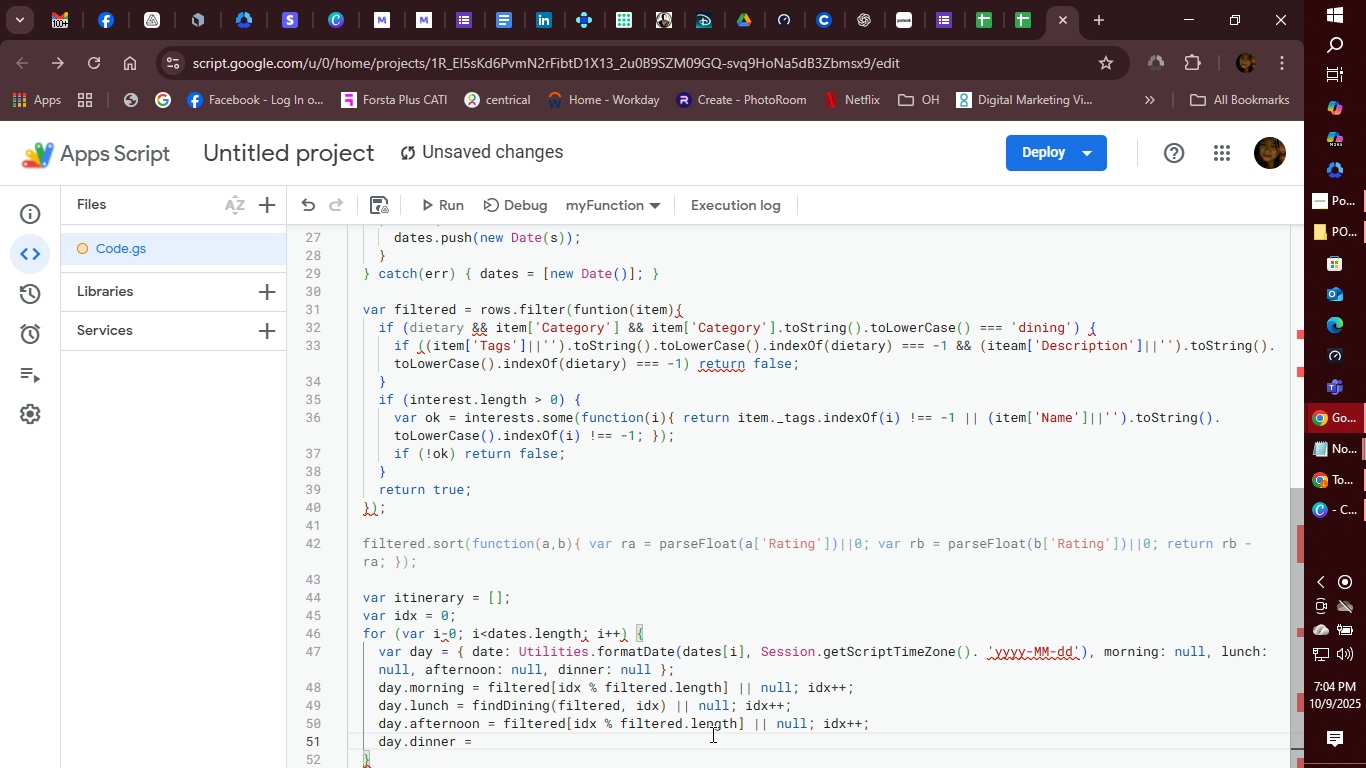 
key(Control+V)
 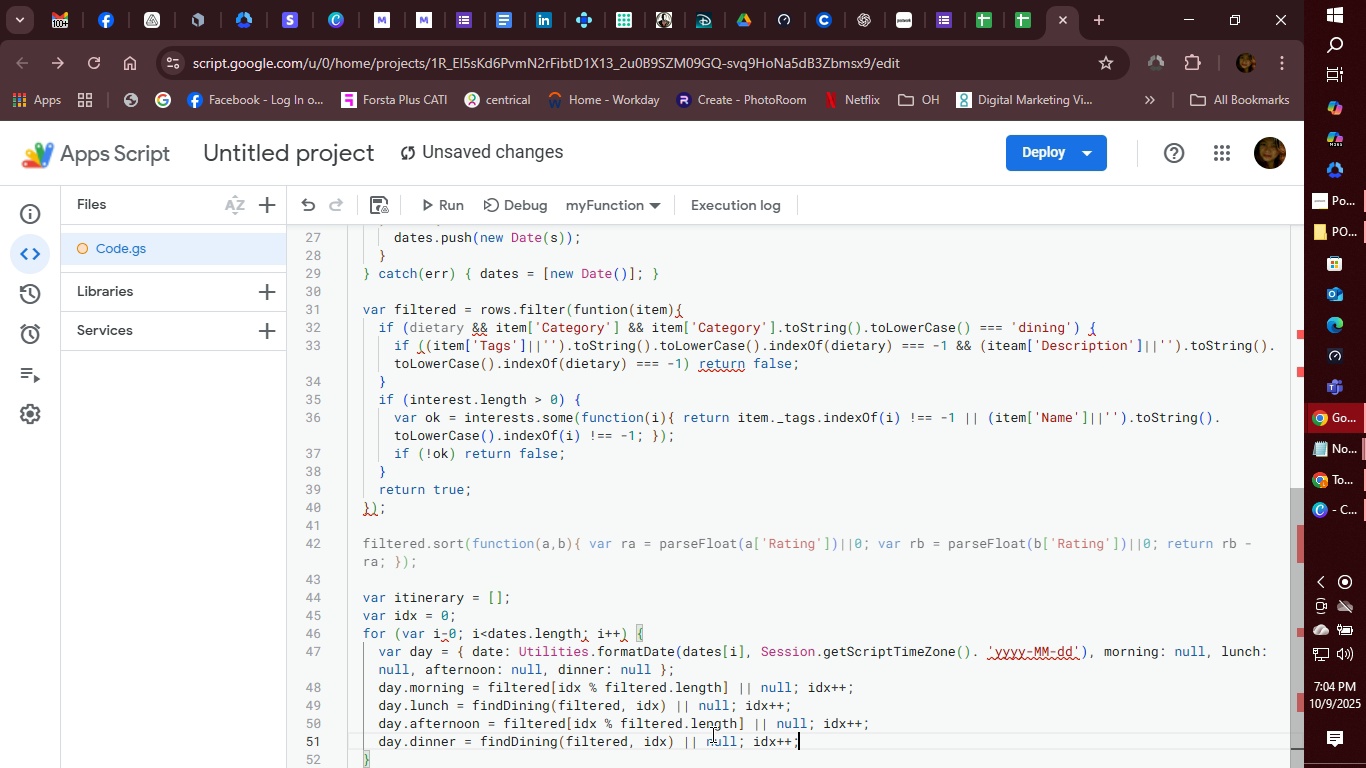 
key(Enter)
 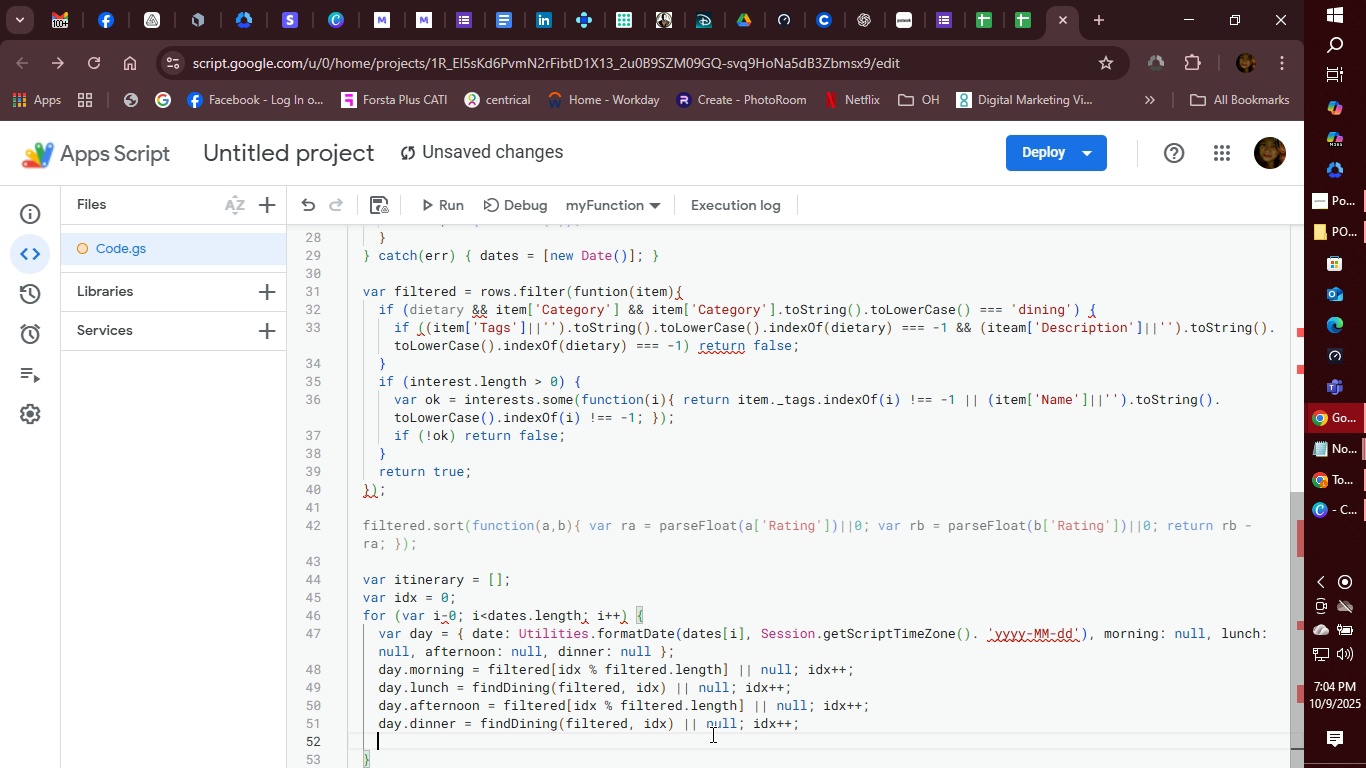 
type(iti)
 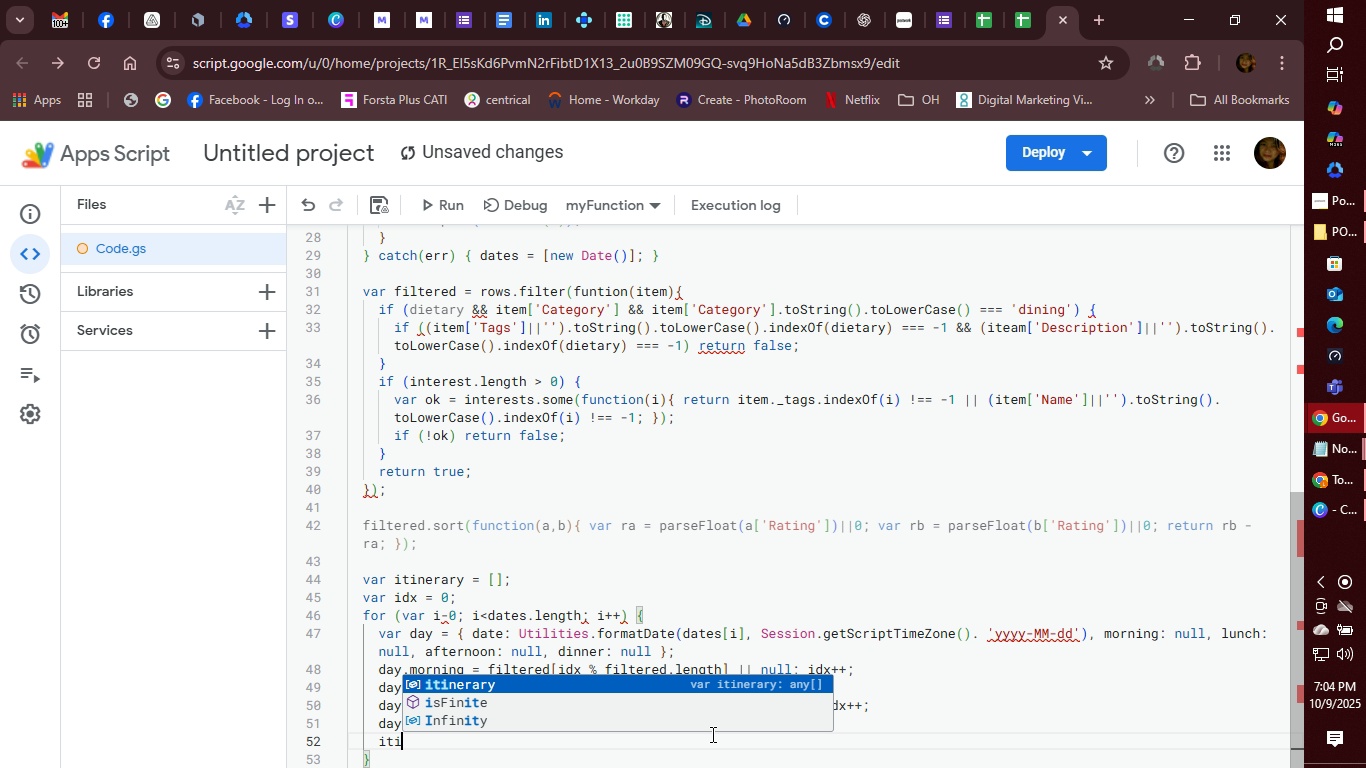 
key(Enter)
 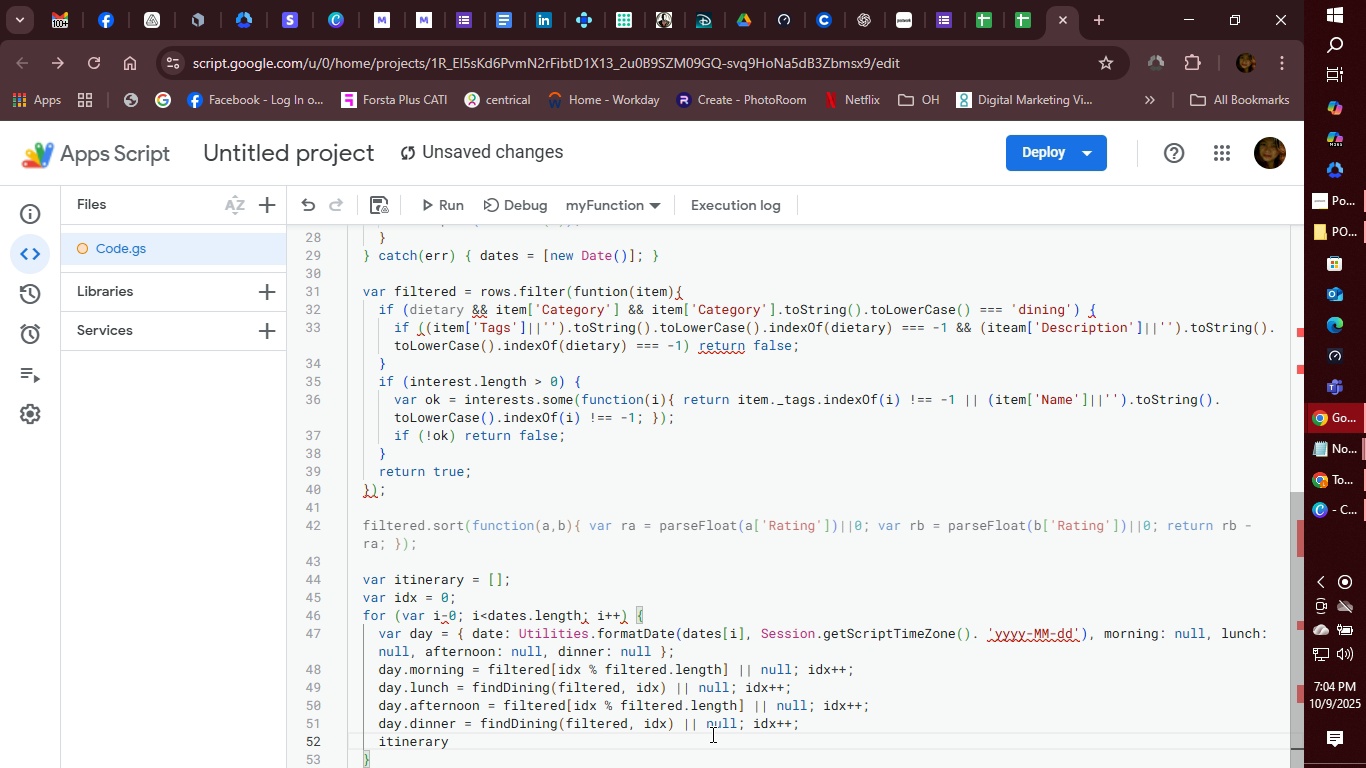 
type(.puh)
 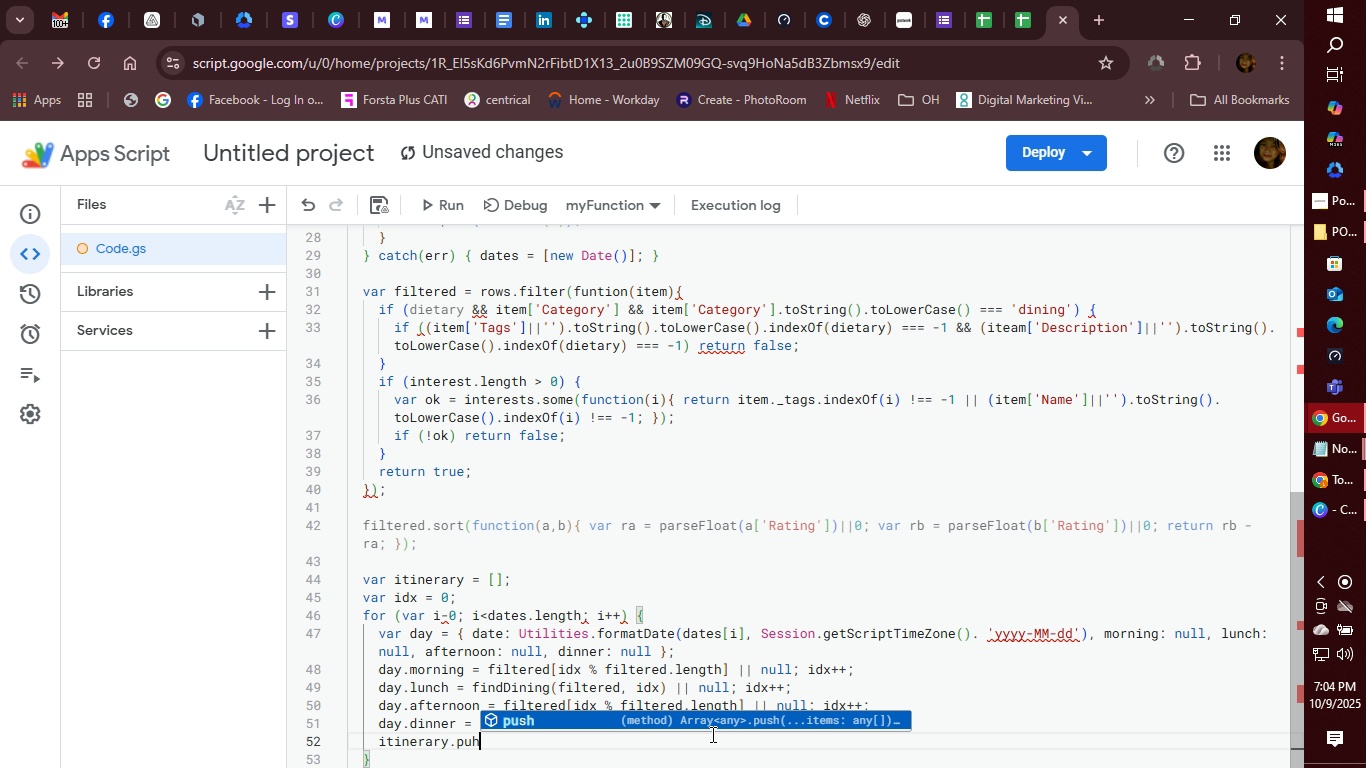 
key(Enter)
 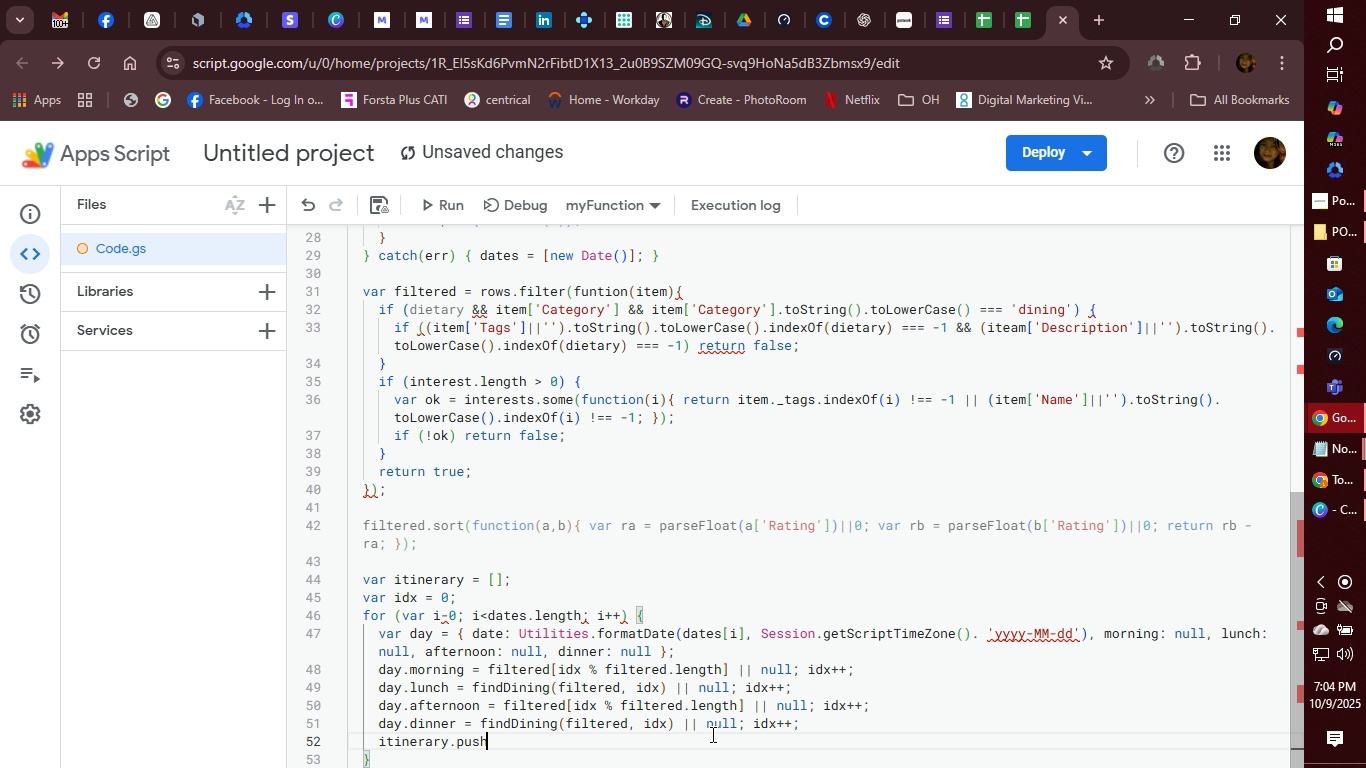 
type((day)
 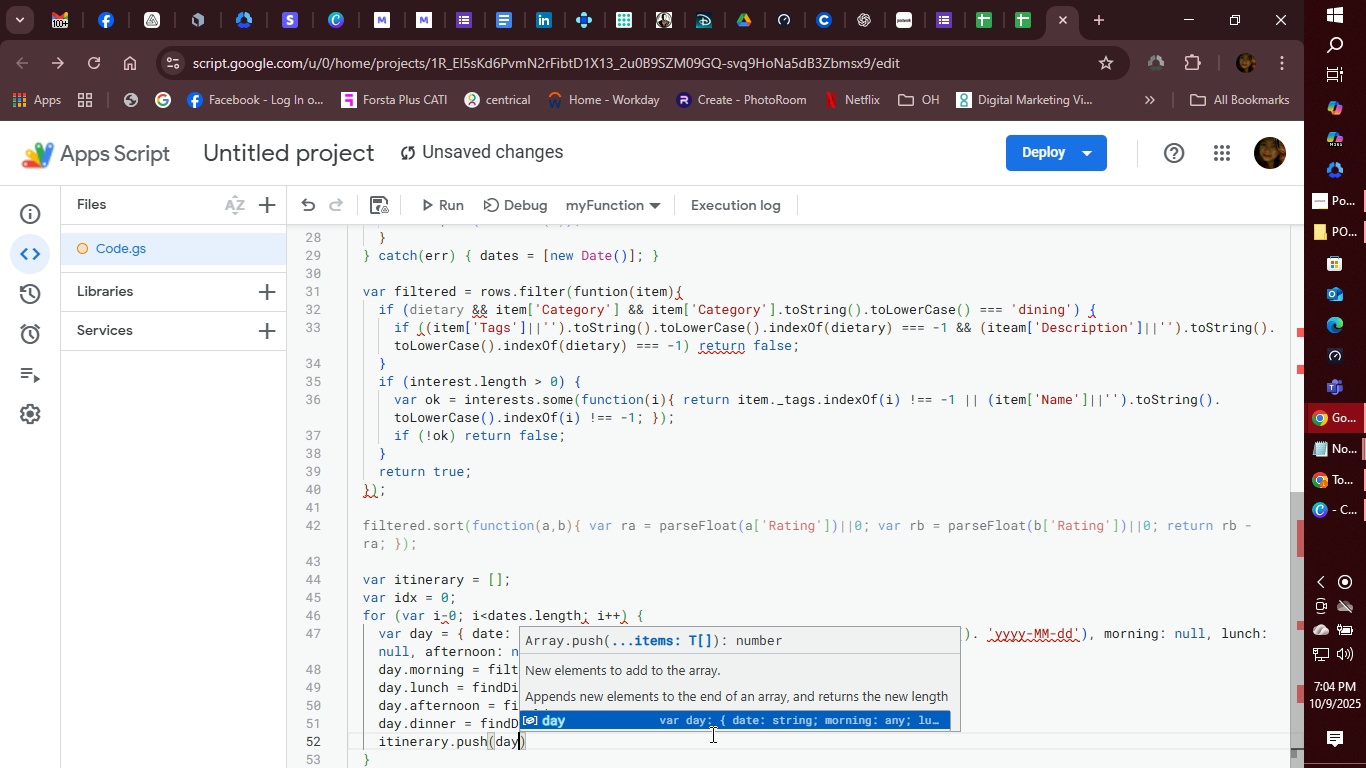 
key(ArrowRight)
 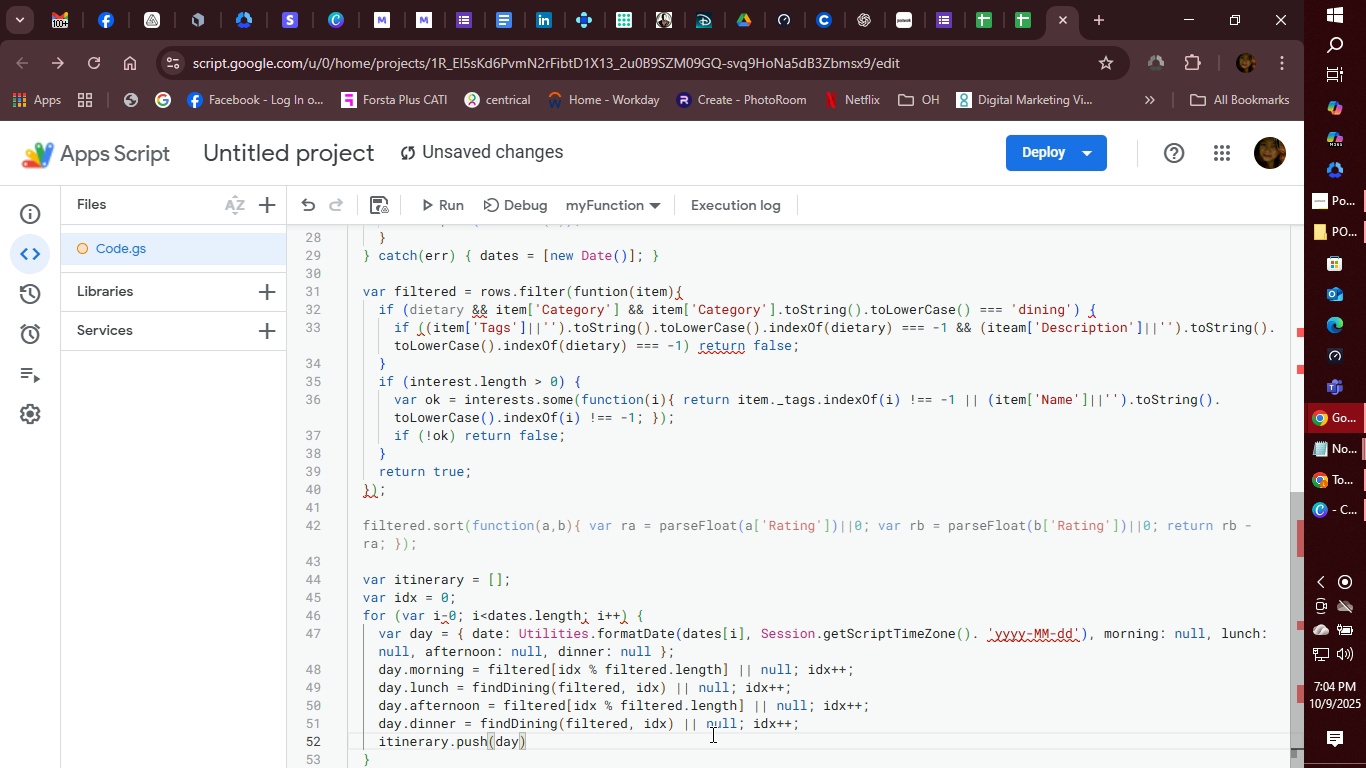 
key(Semicolon)
 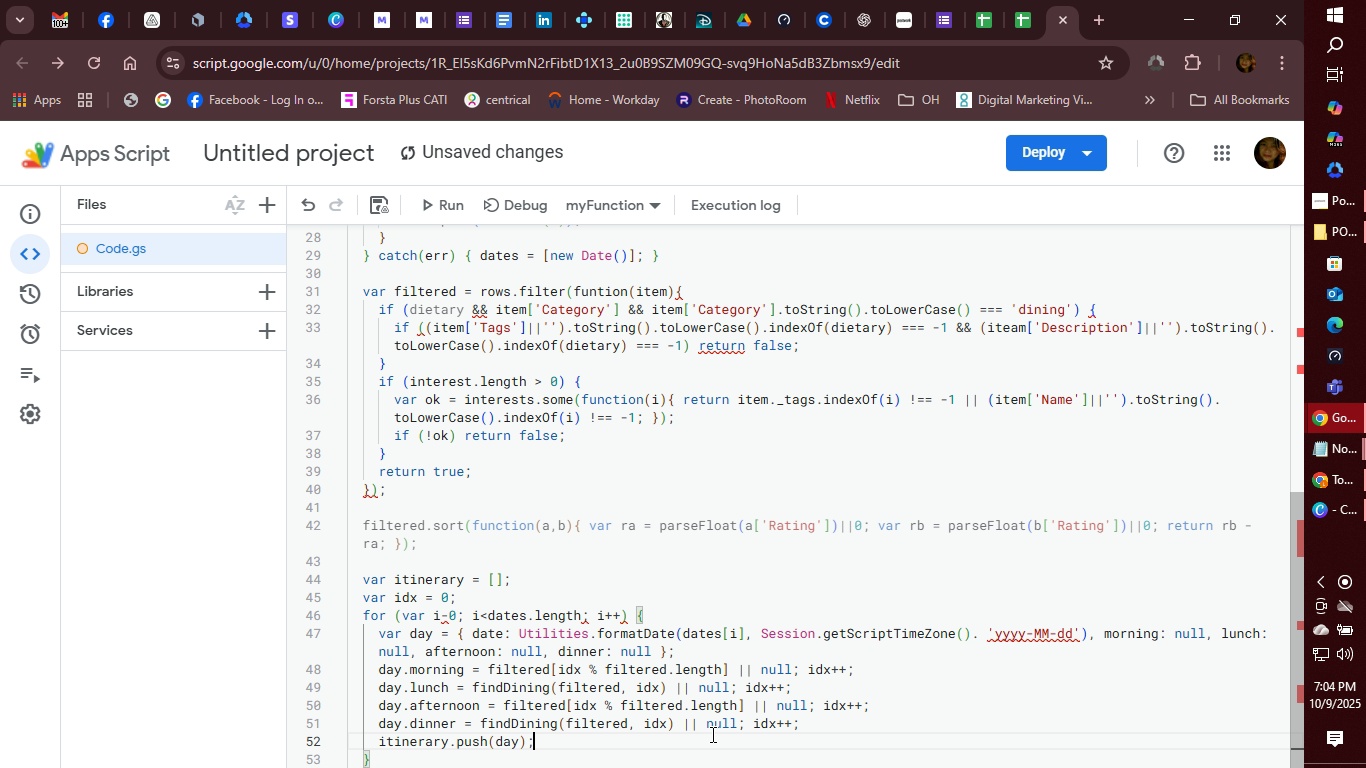 
key(ArrowDown)
 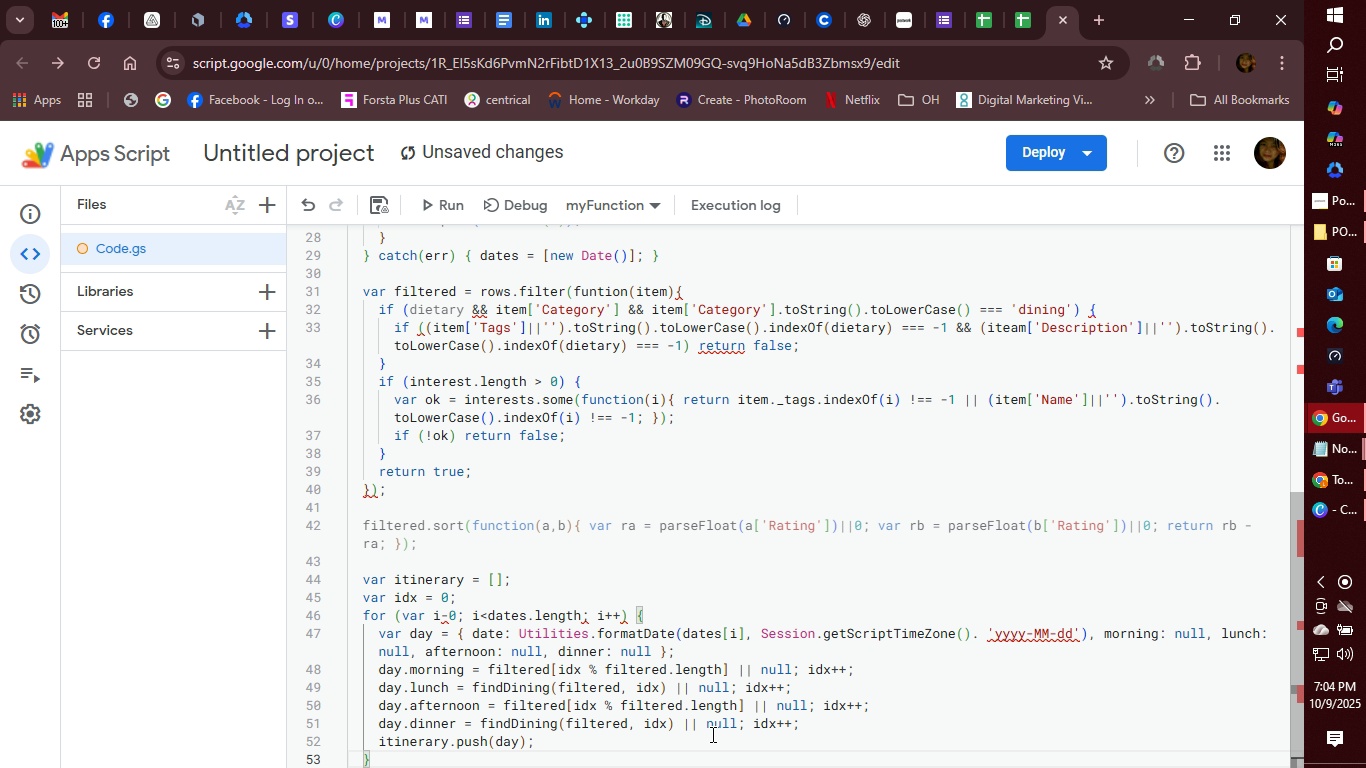 
key(Enter)
 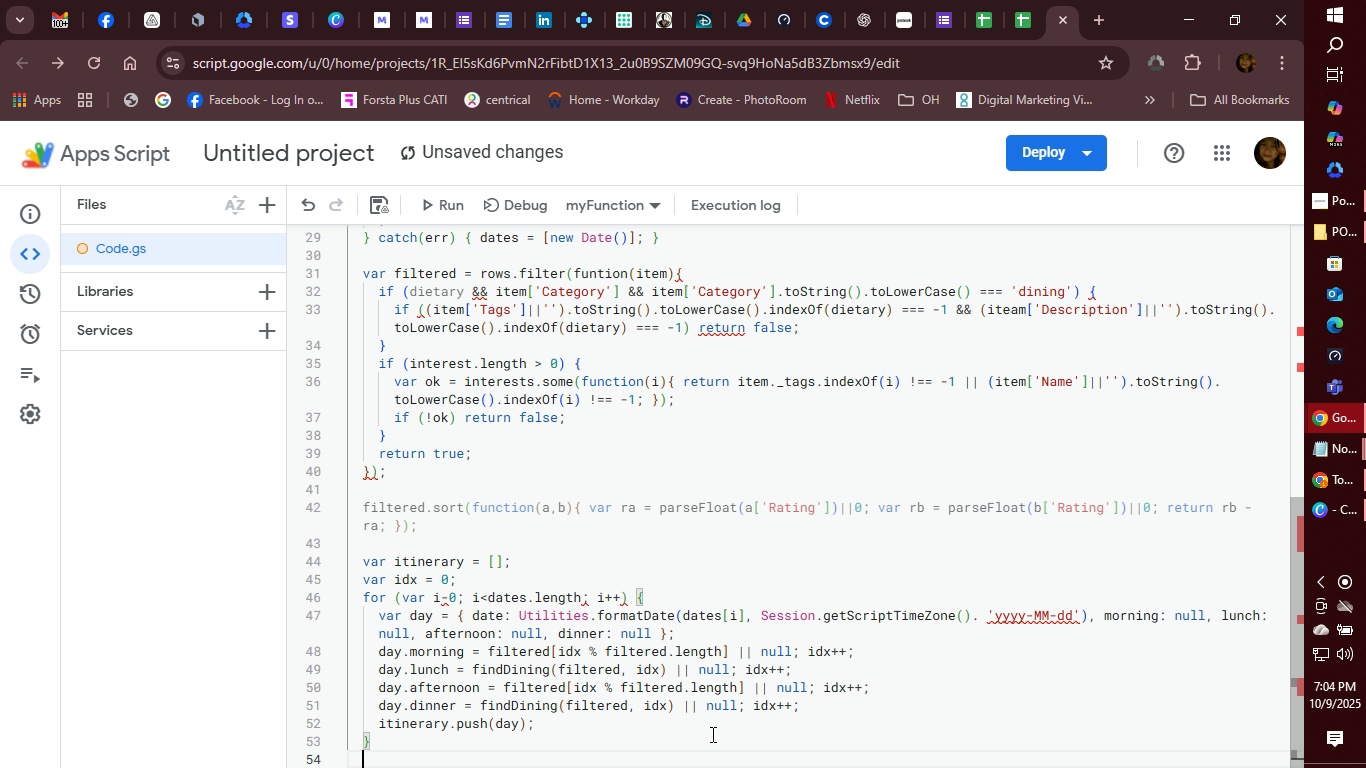 
key(Enter)
 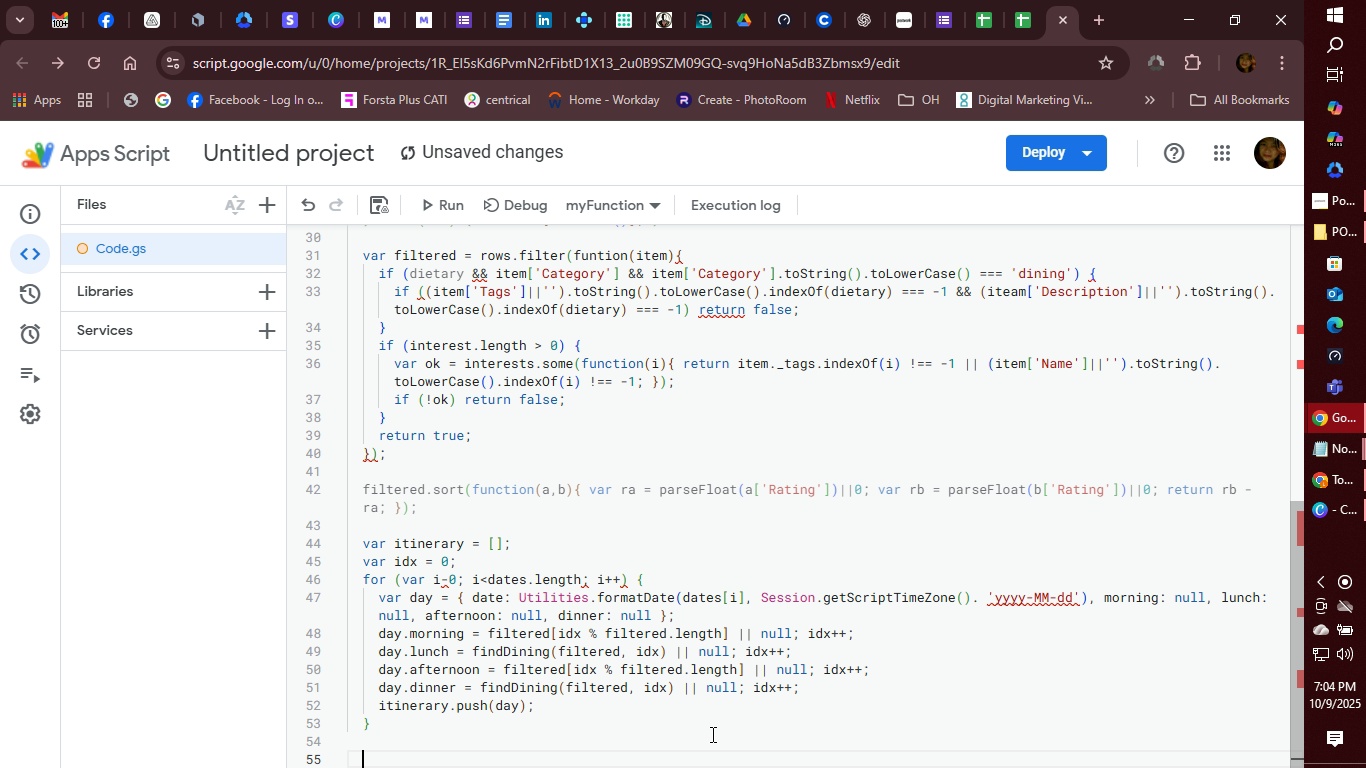 
type(var result = )
 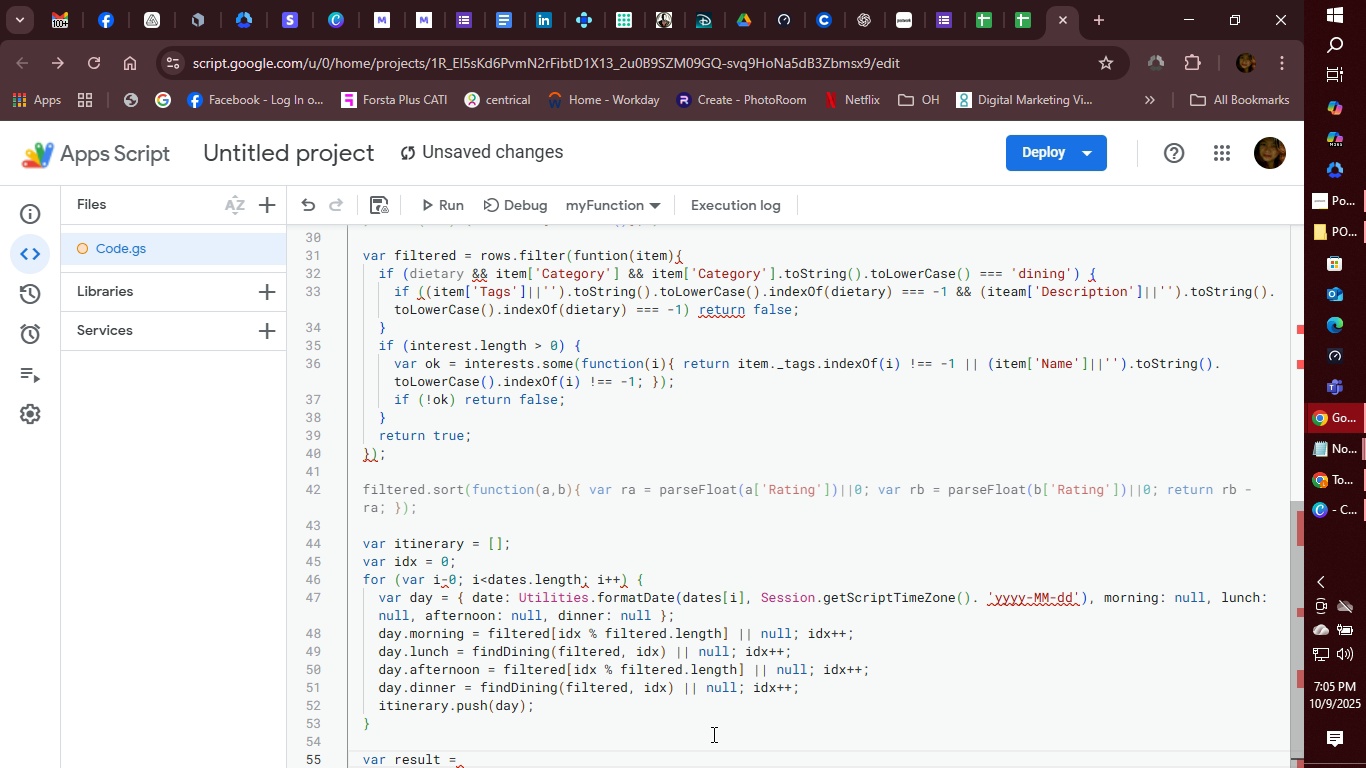 
hold_key(key=ShiftRight, duration=1.5)
 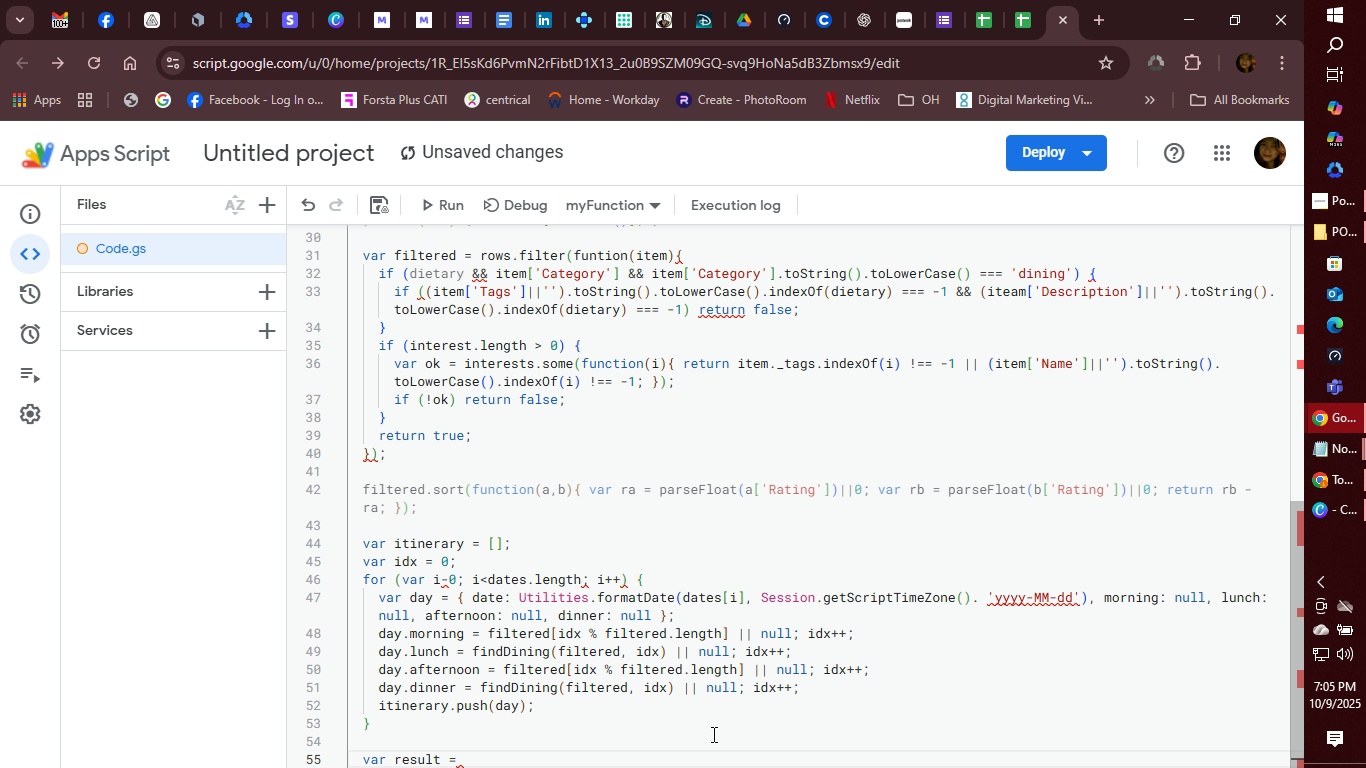 
hold_key(key=ShiftRight, duration=1.53)
 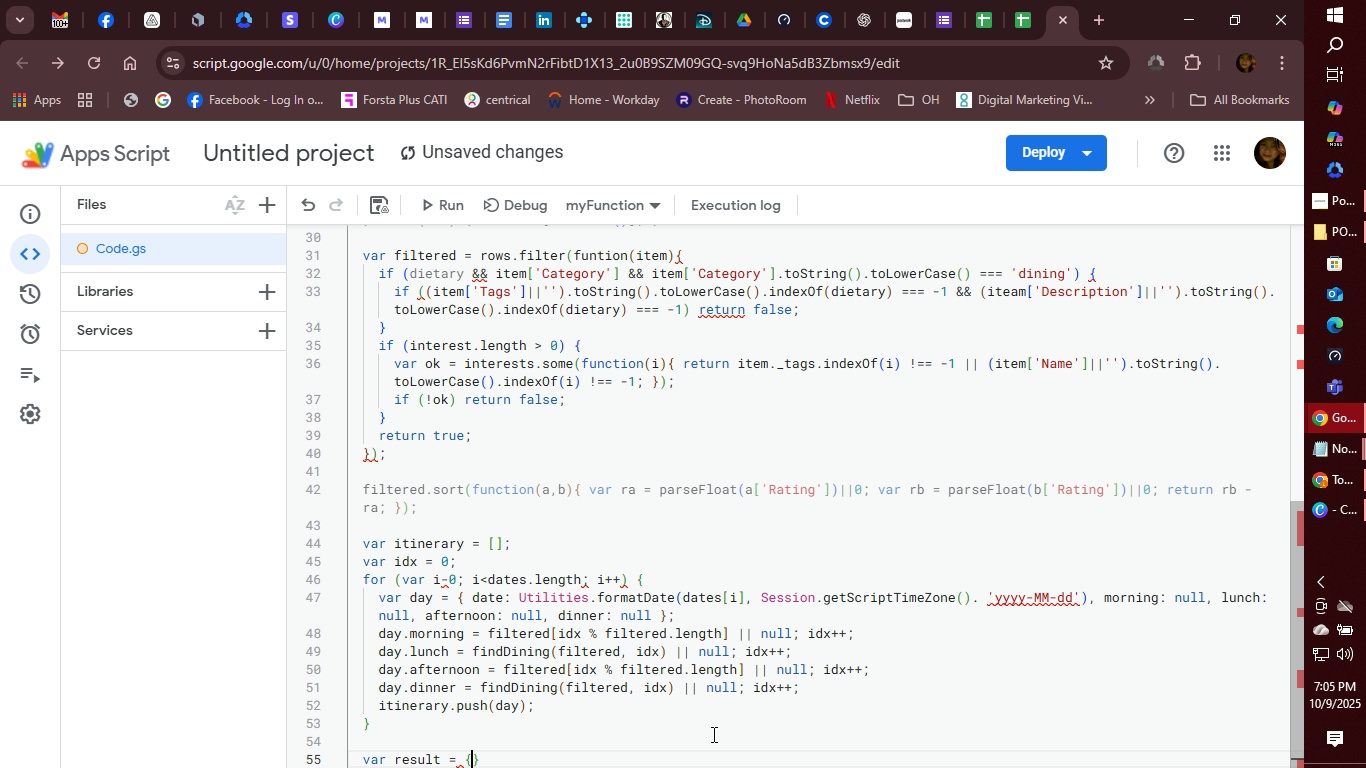 
type({ meta; )
 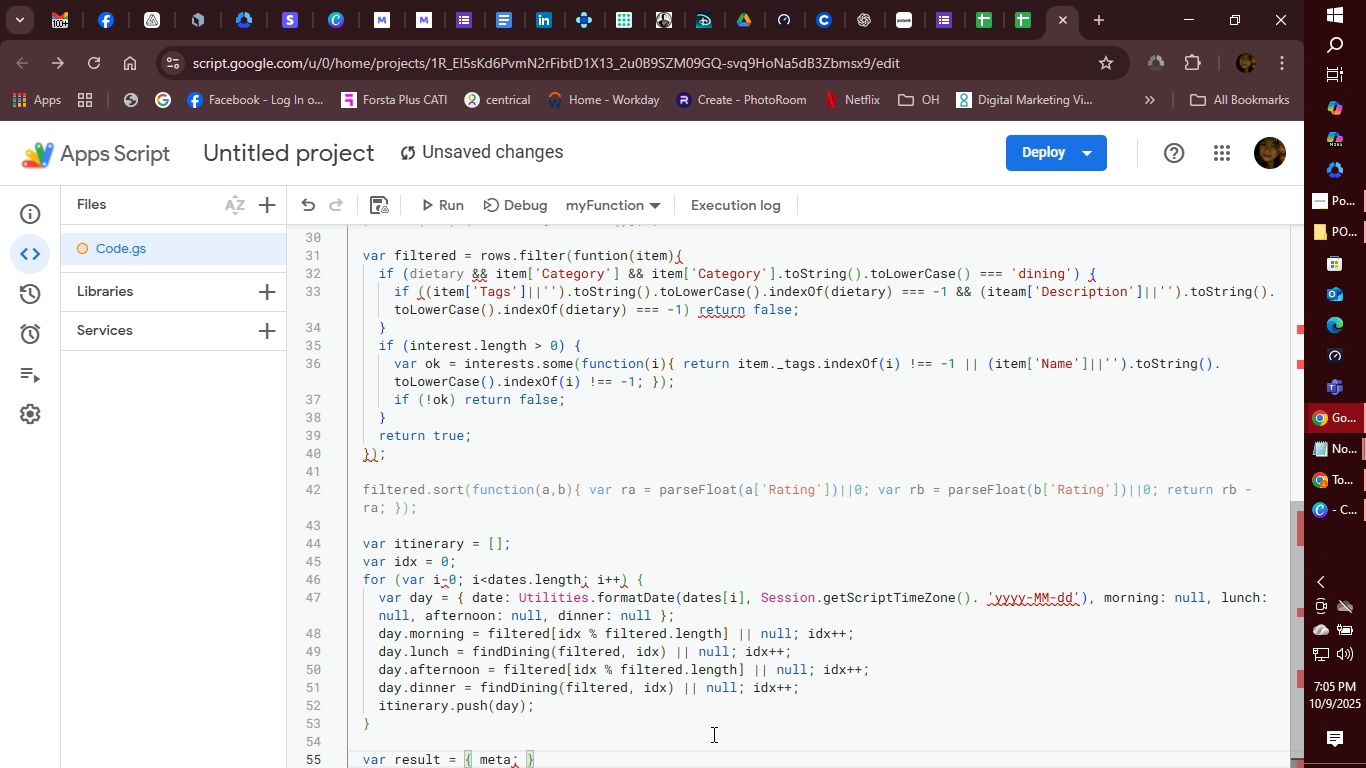 
type({ generated)
 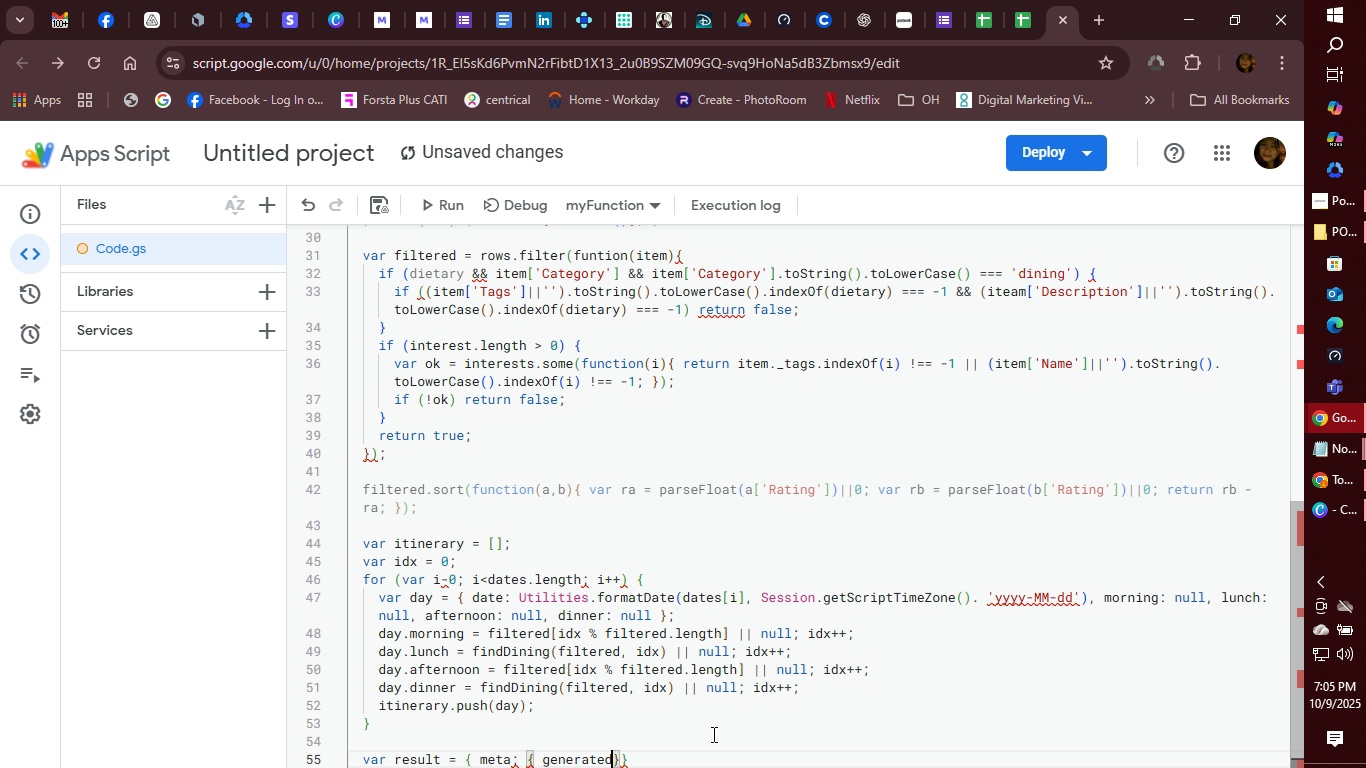 
type(: new Date()
 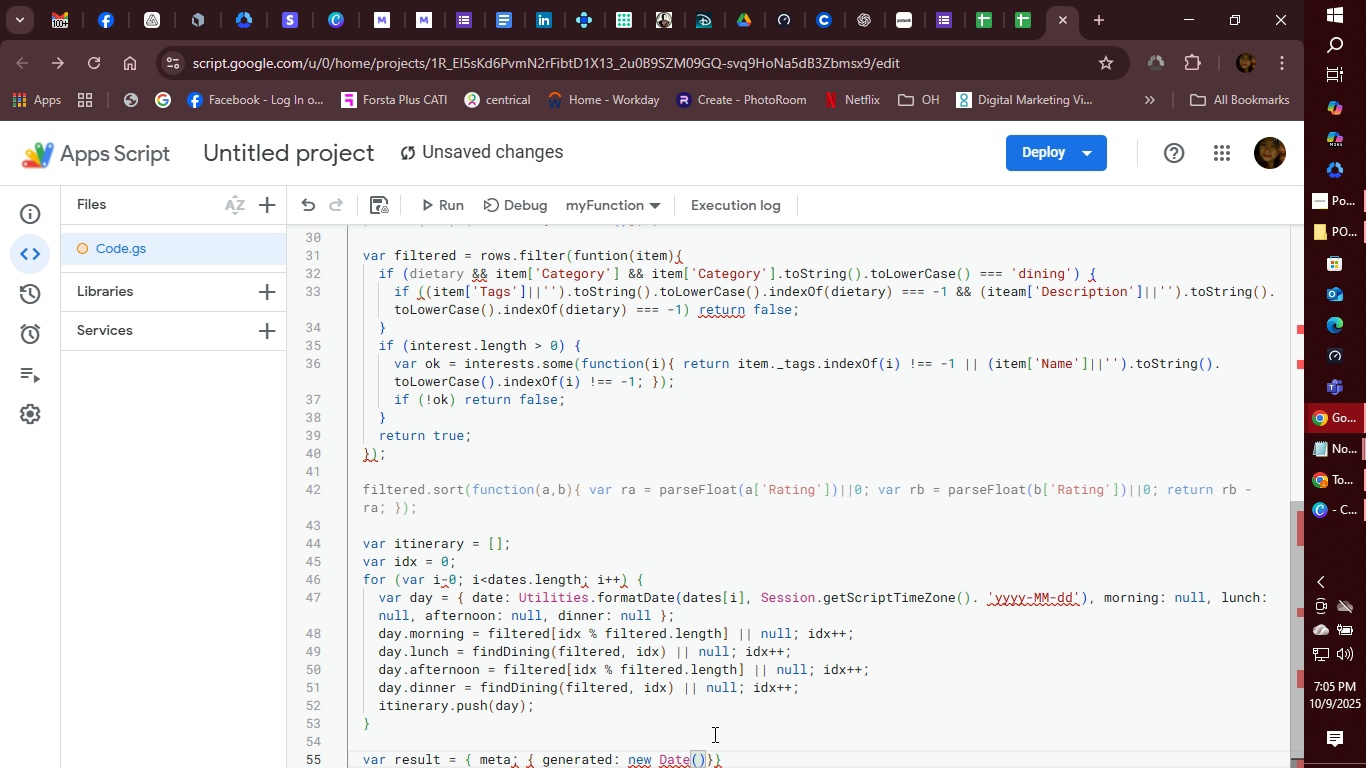 
key(ArrowRight)
 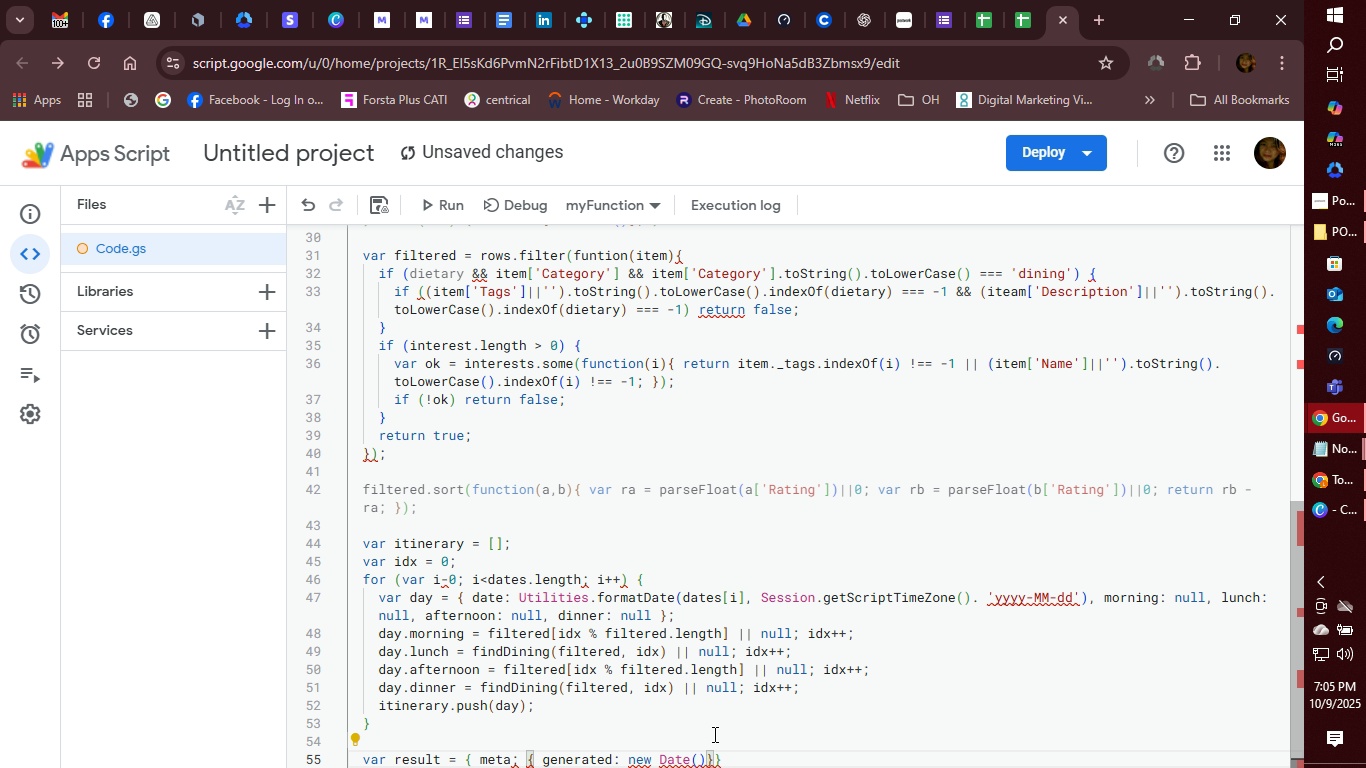 
type(.toIso)
key(Backspace)
key(Backspace)
type(SOstring)
 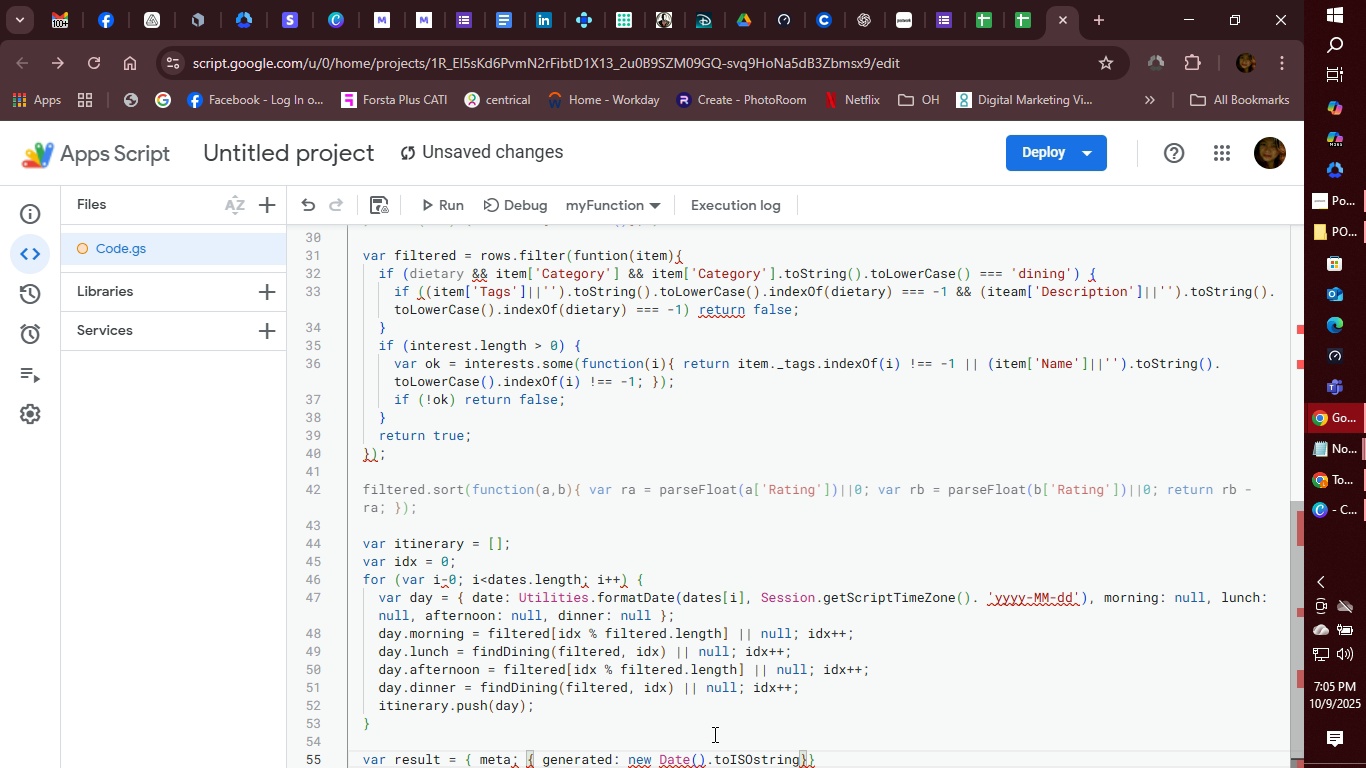 
key(ArrowLeft)
 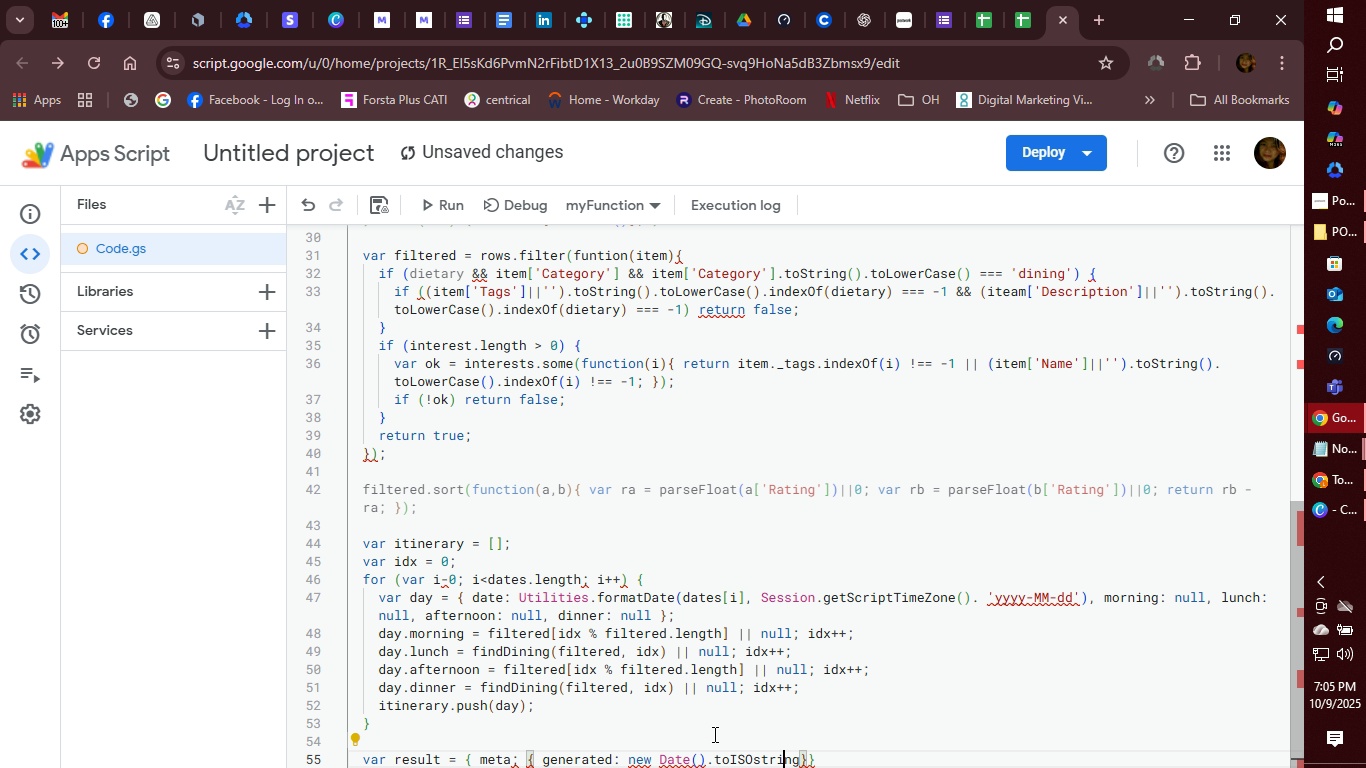 
key(ArrowLeft)
 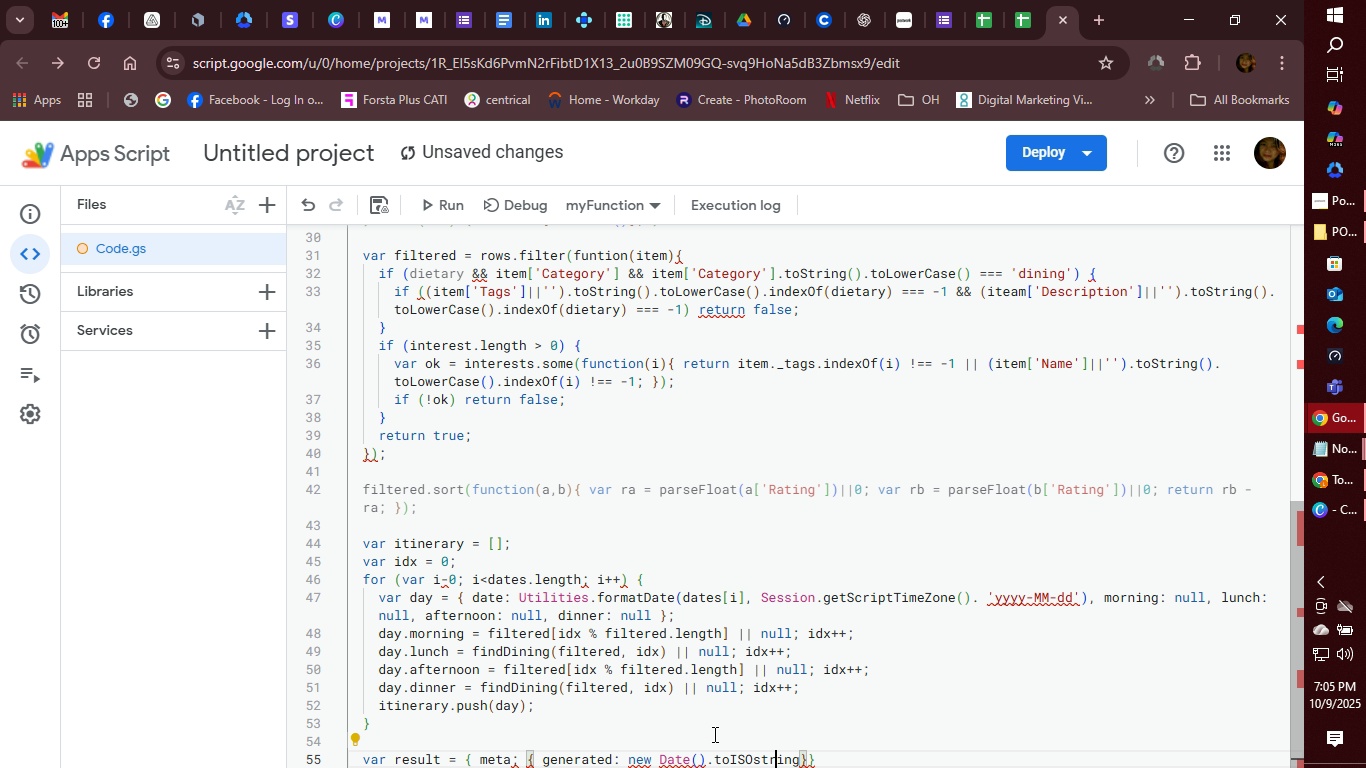 
key(ArrowLeft)
 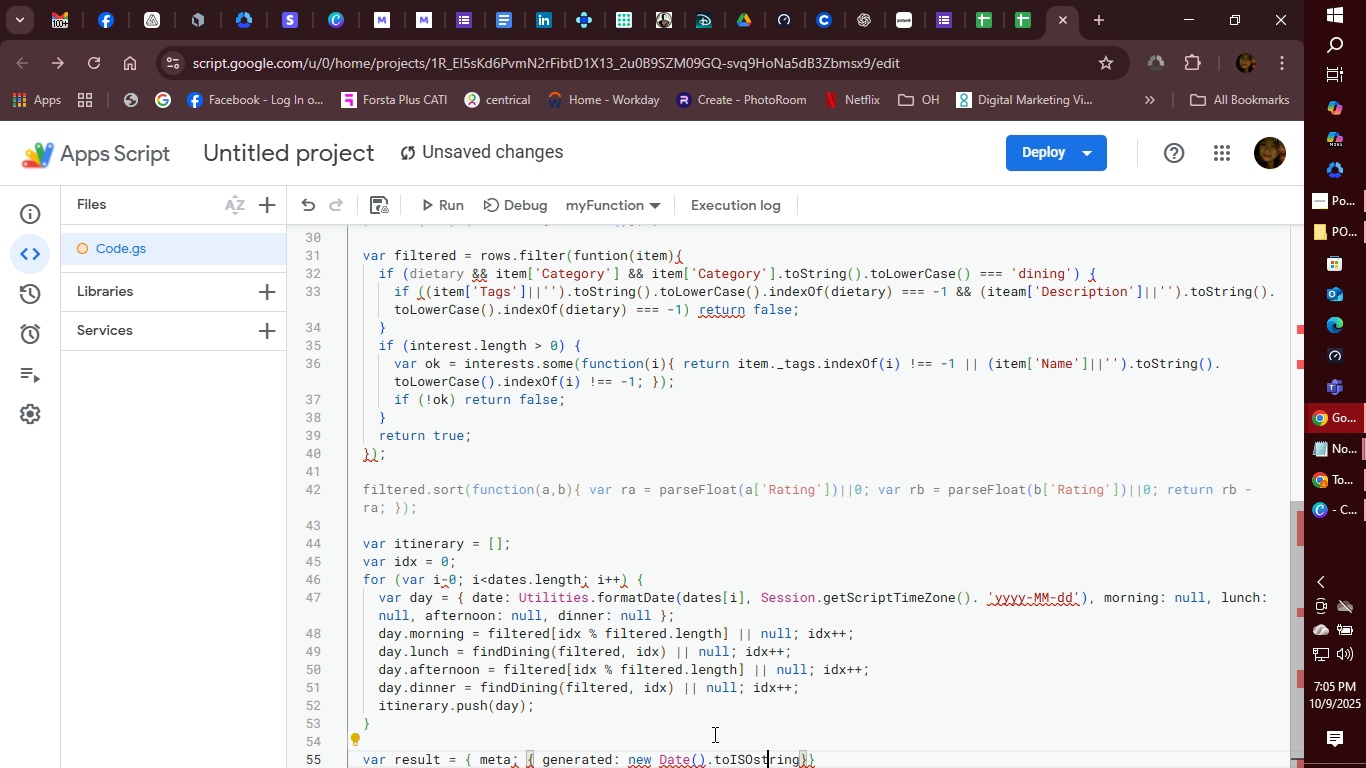 
key(ArrowLeft)
 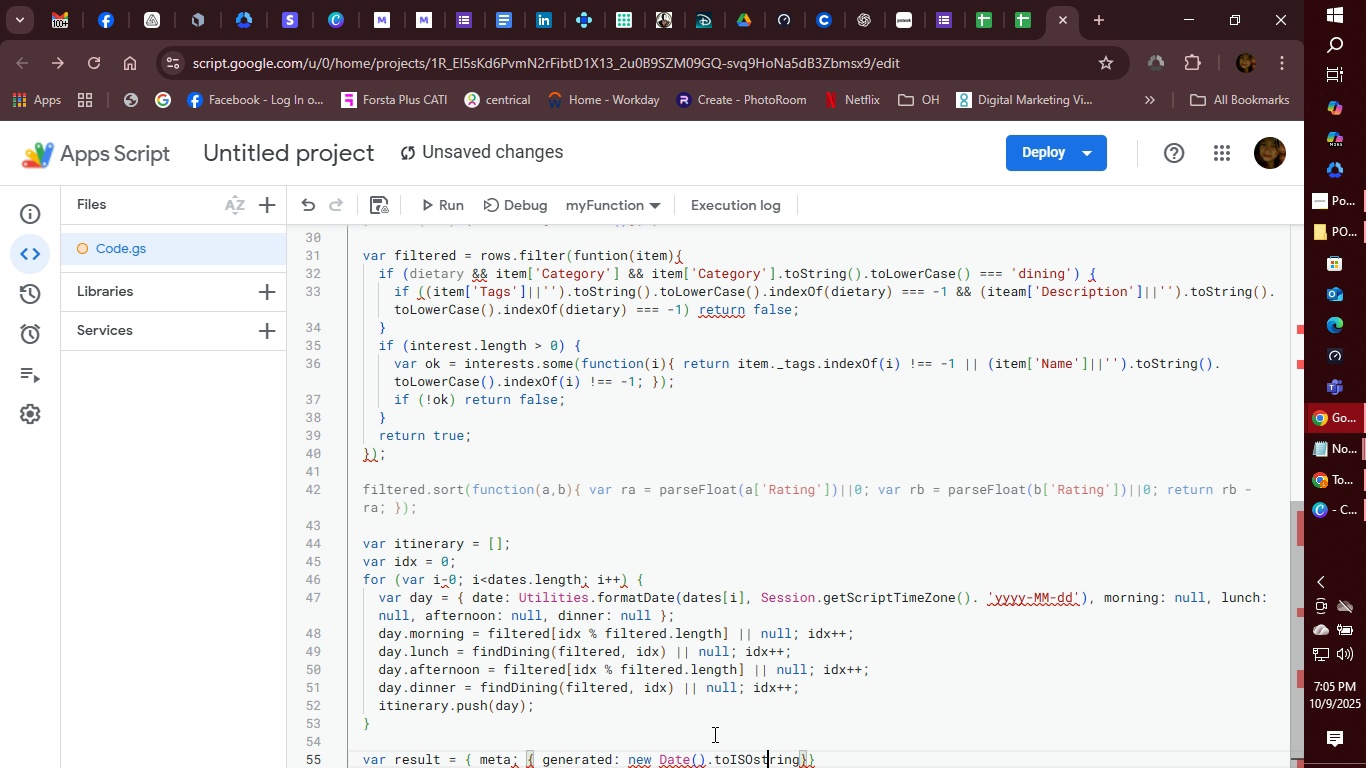 
key(ArrowLeft)
 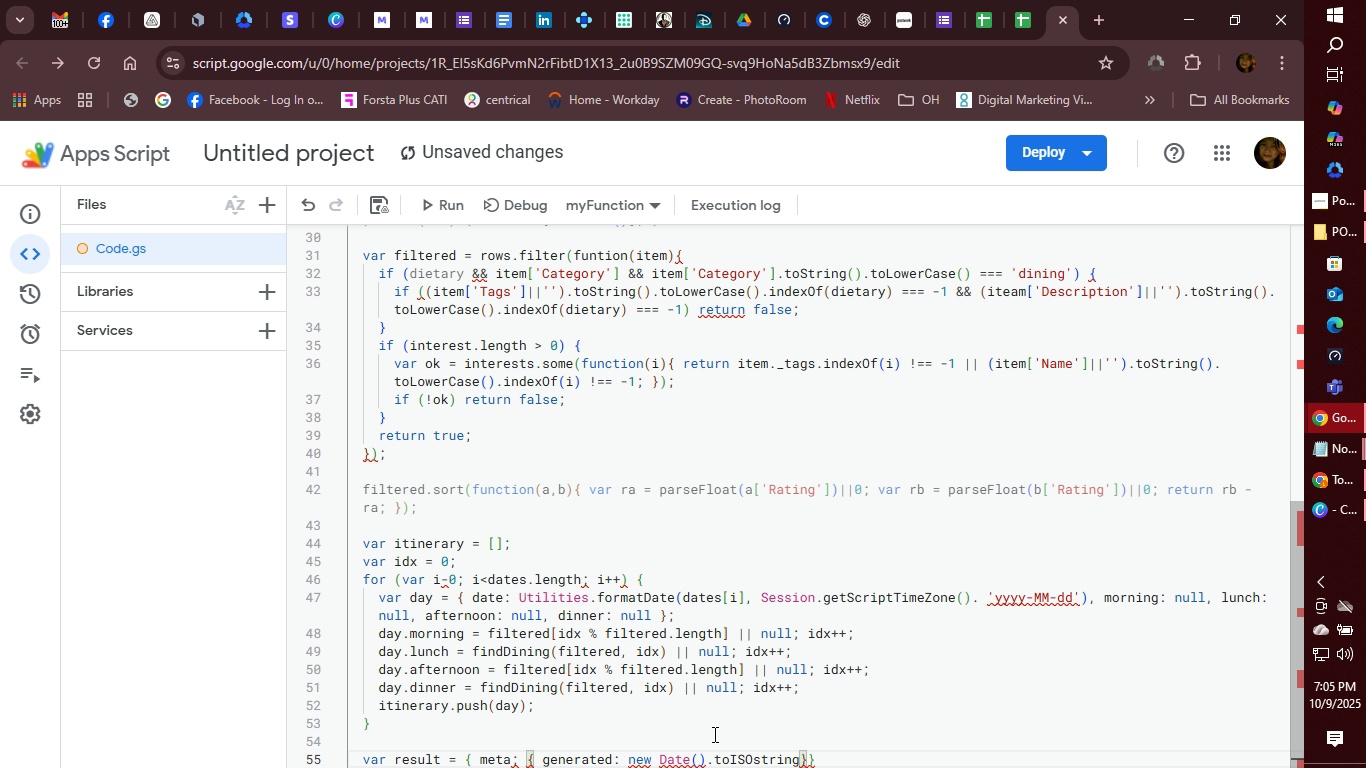 
key(Backspace)
 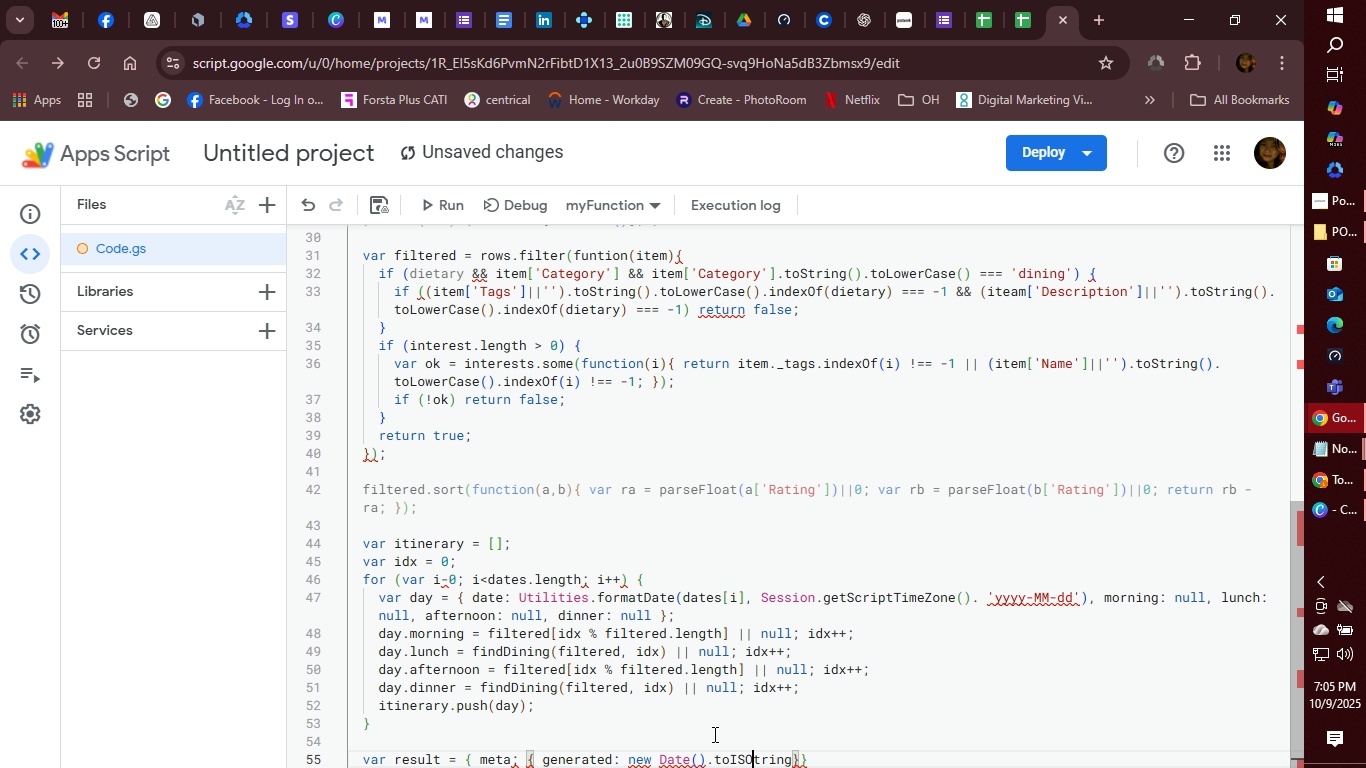 
key(Shift+S)
 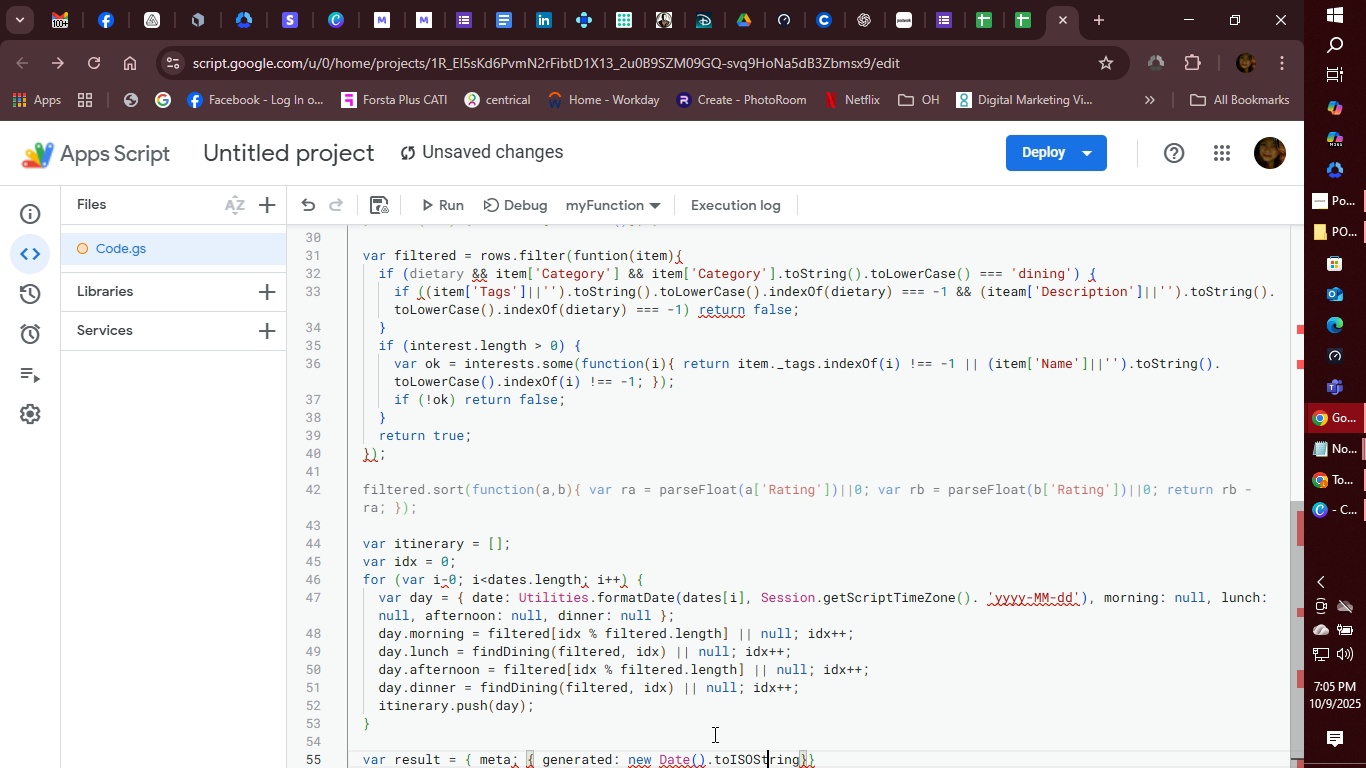 
key(ArrowRight)
 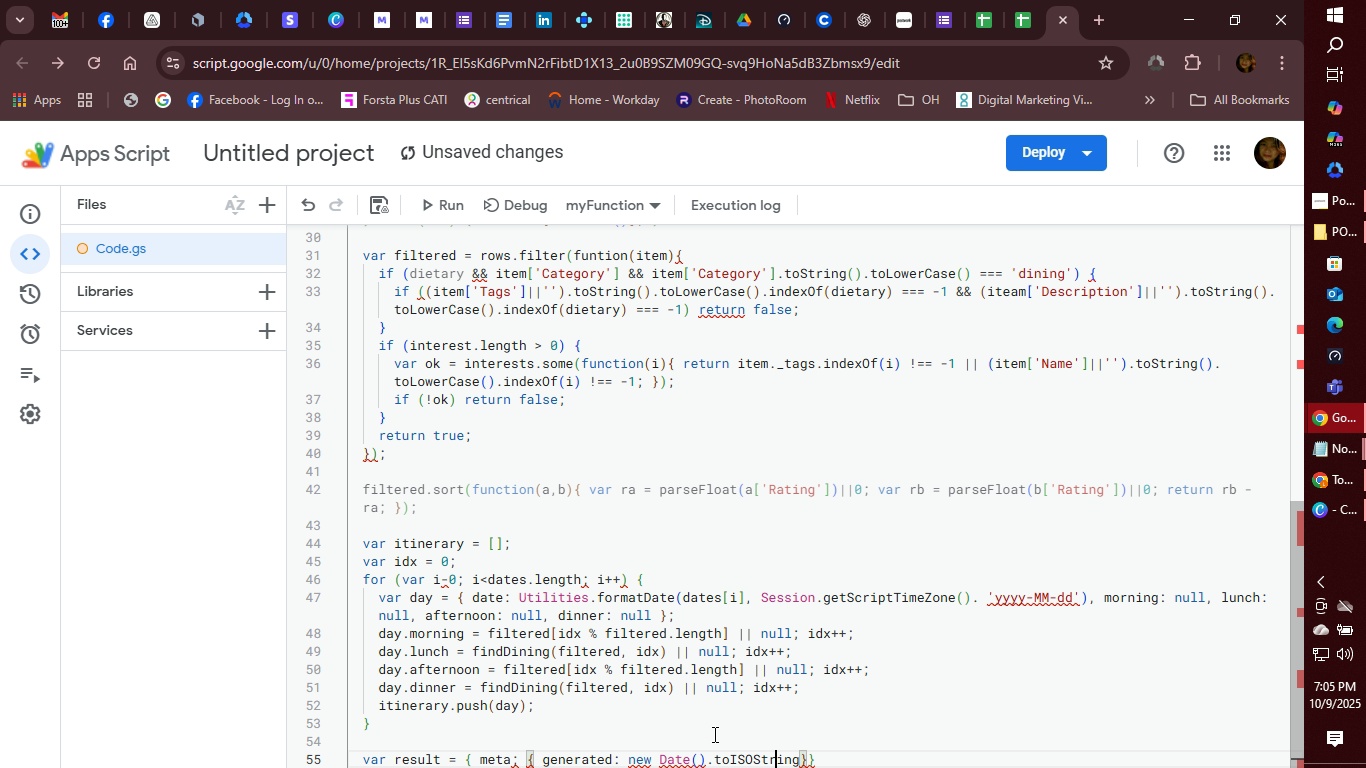 
key(ArrowRight)
 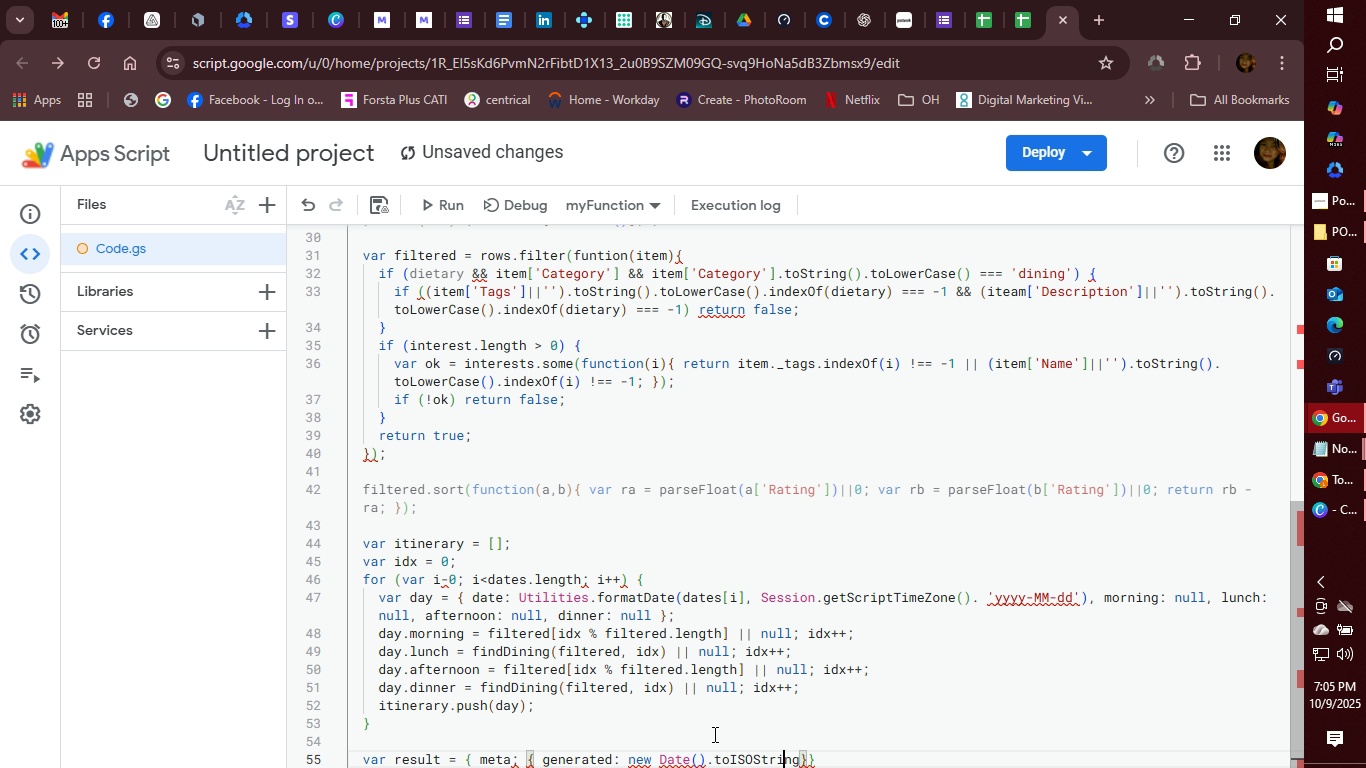 
key(ArrowRight)
 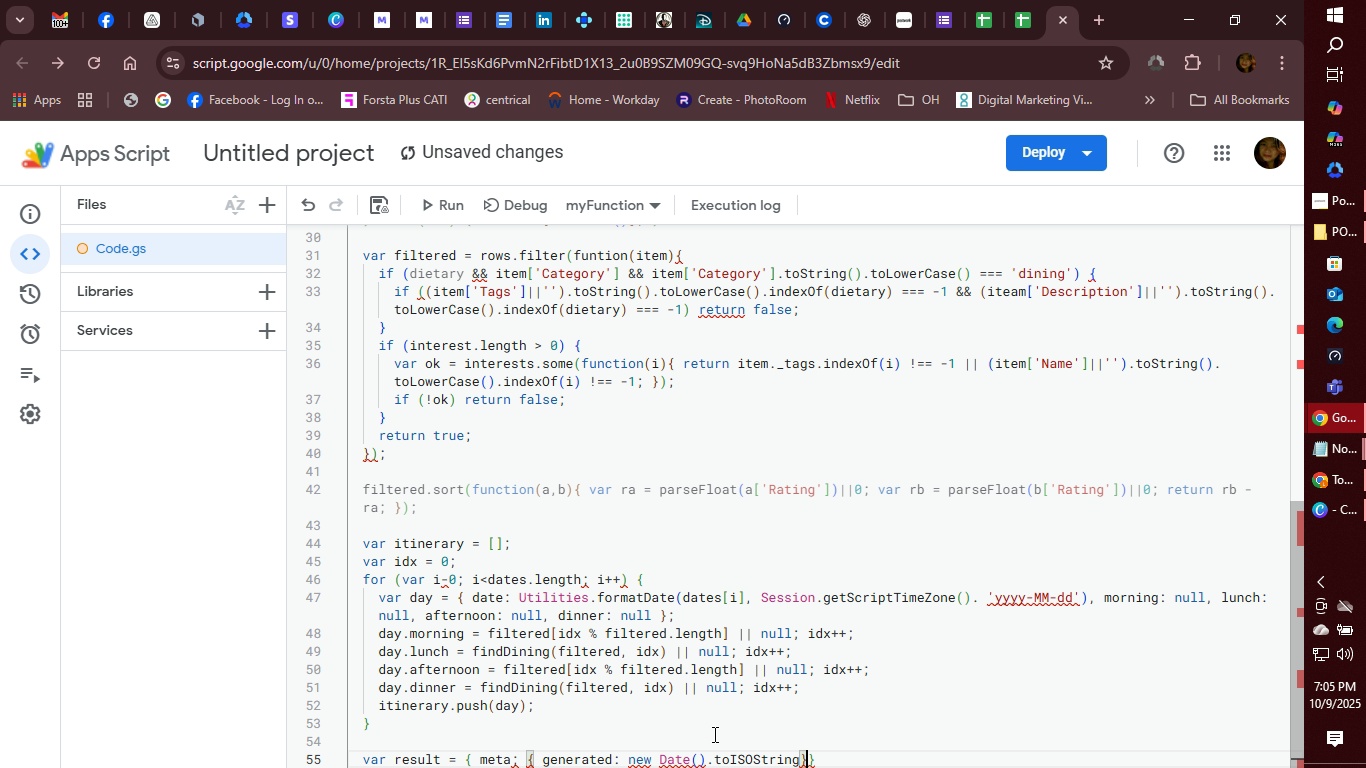 
key(ArrowRight)
 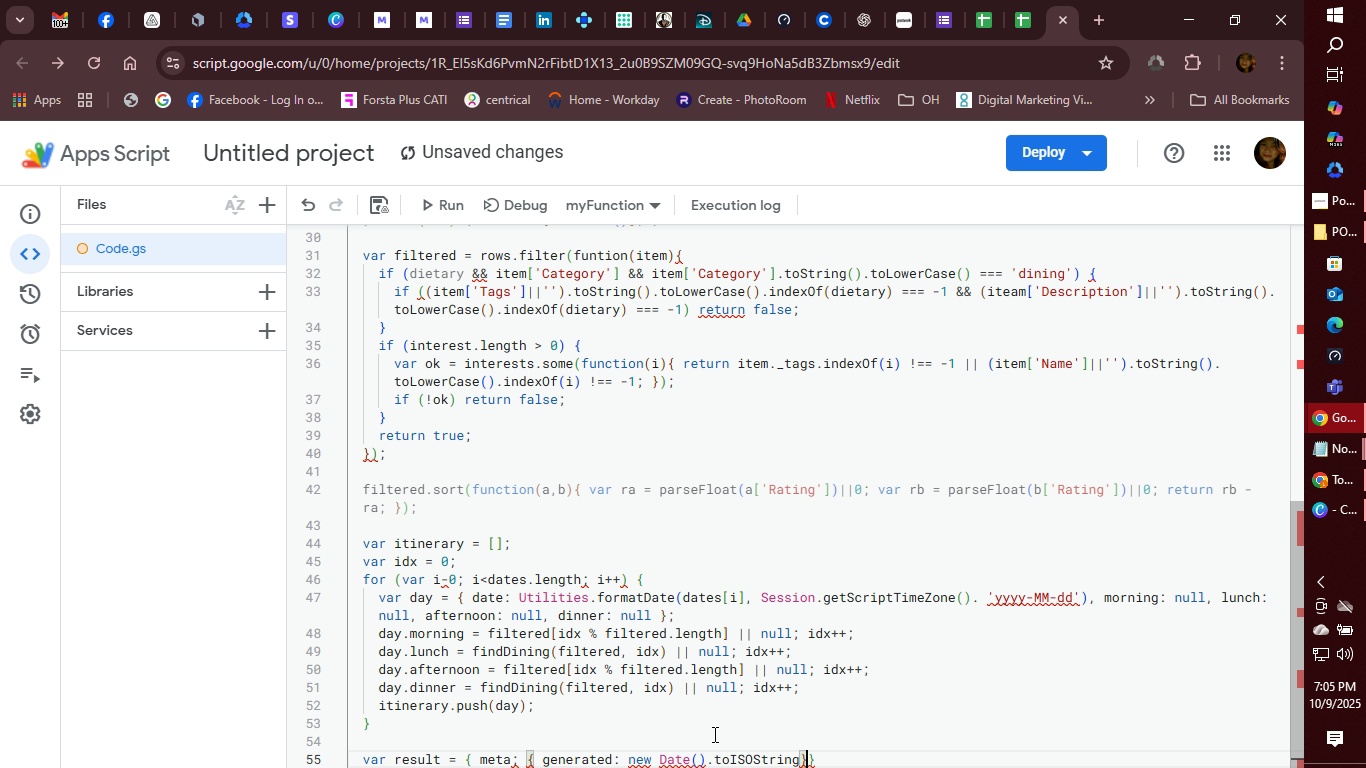 
key(ArrowRight)
 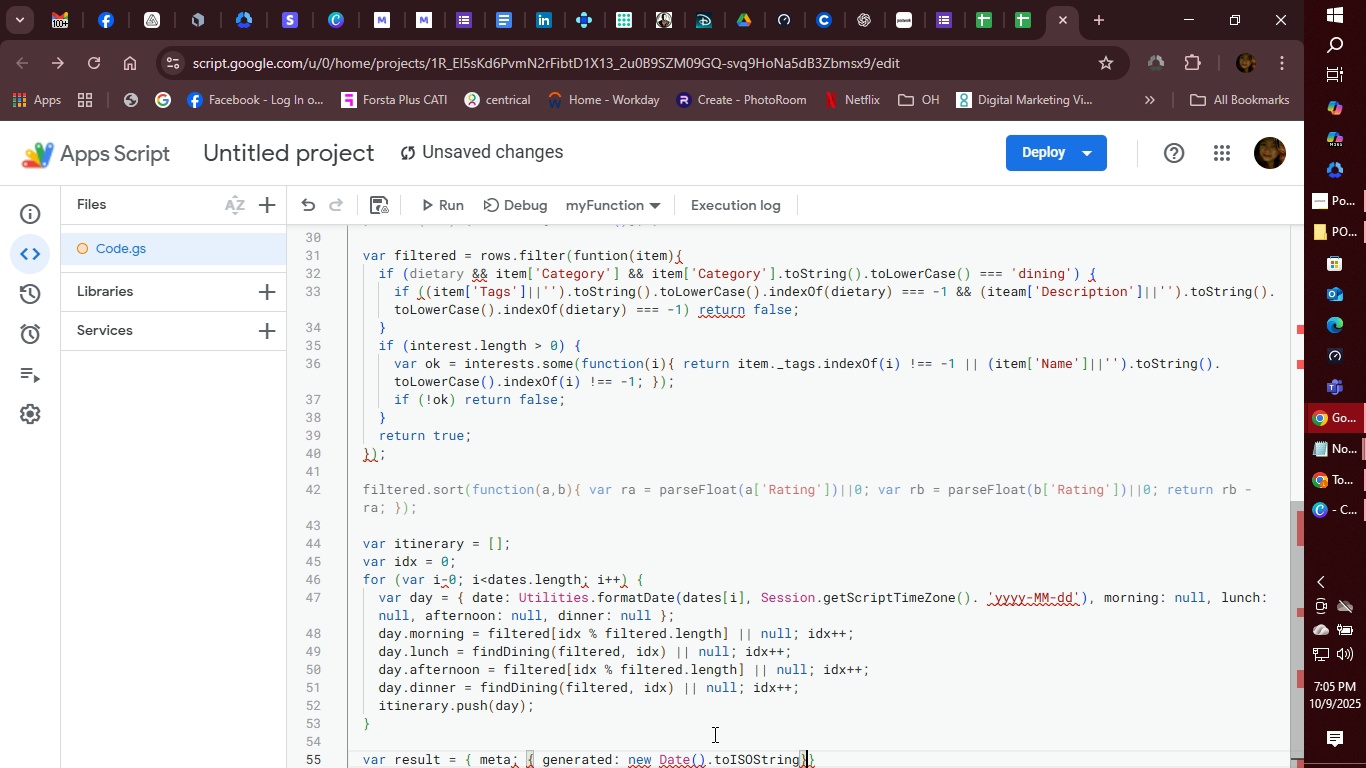 
key(ArrowRight)
 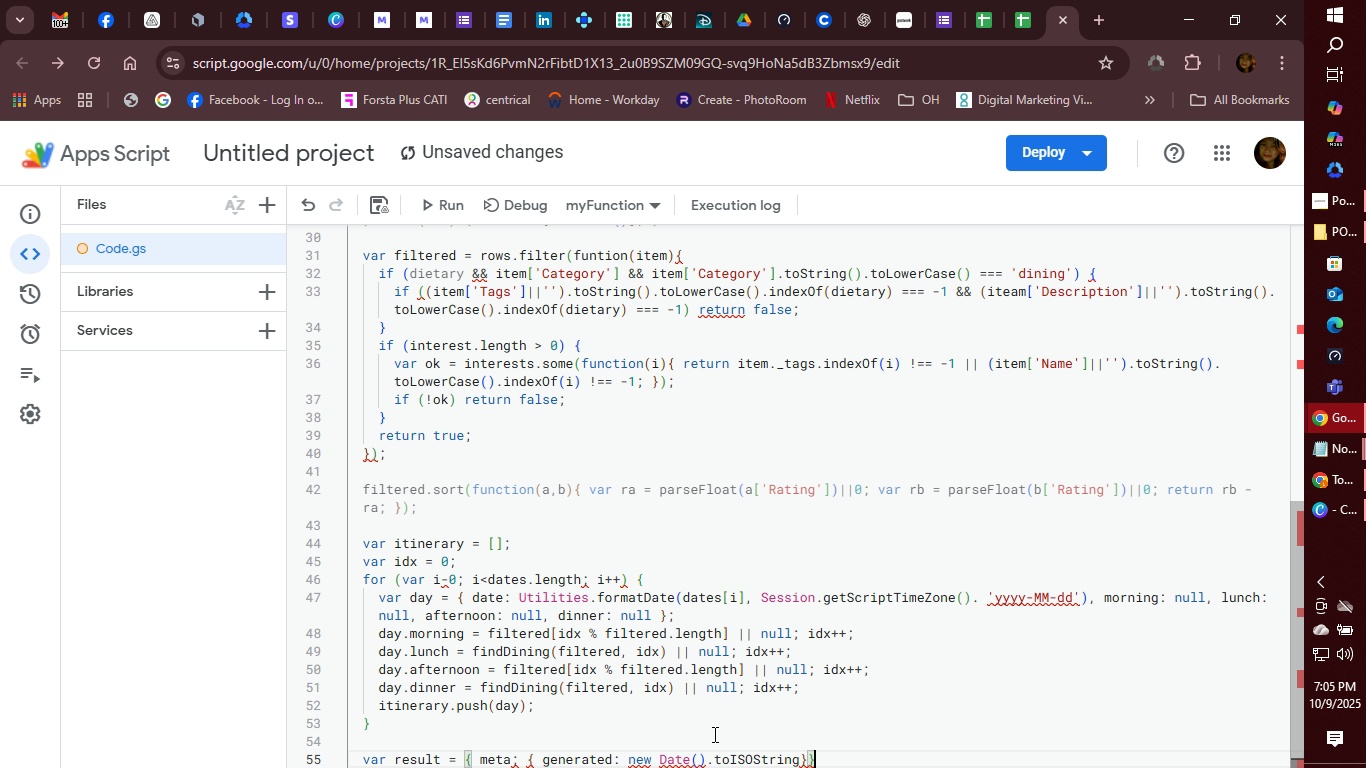 
key(ArrowRight)
 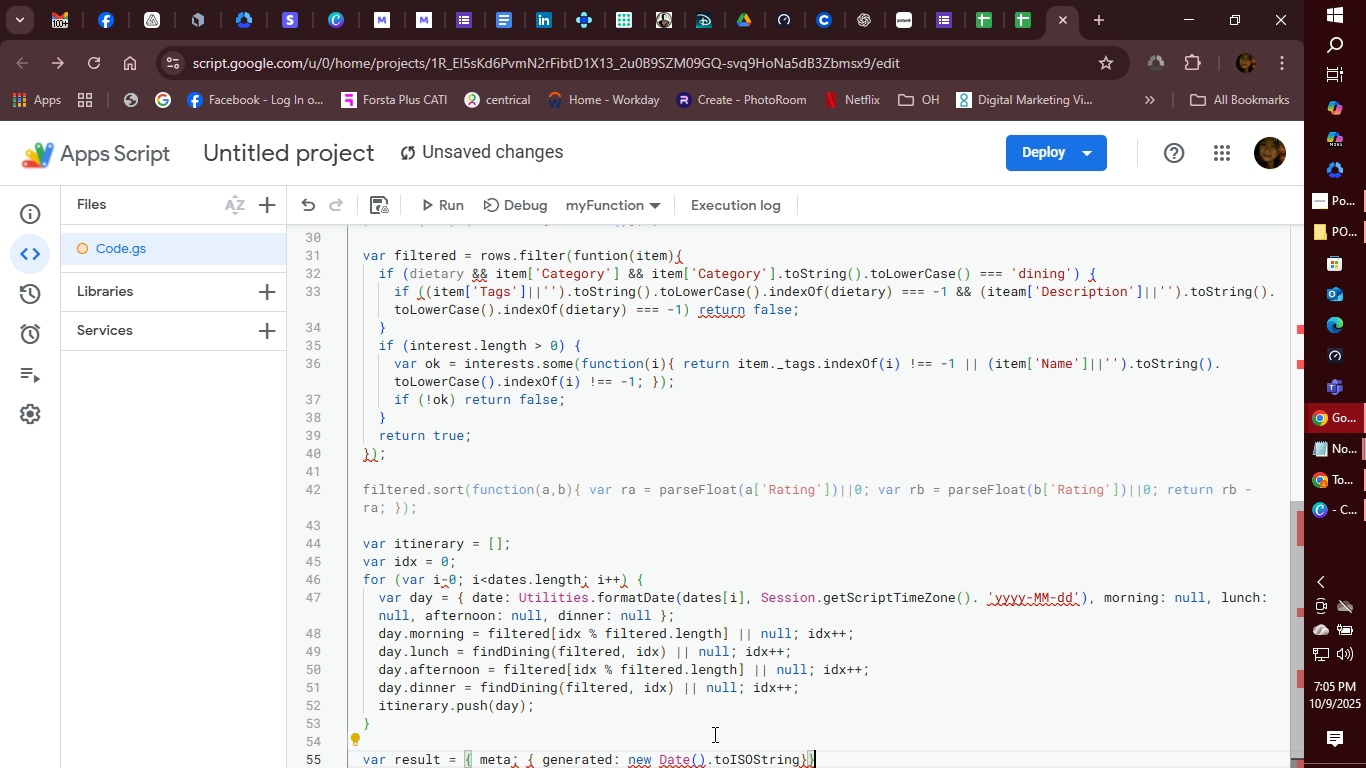 
key(ArrowLeft)
 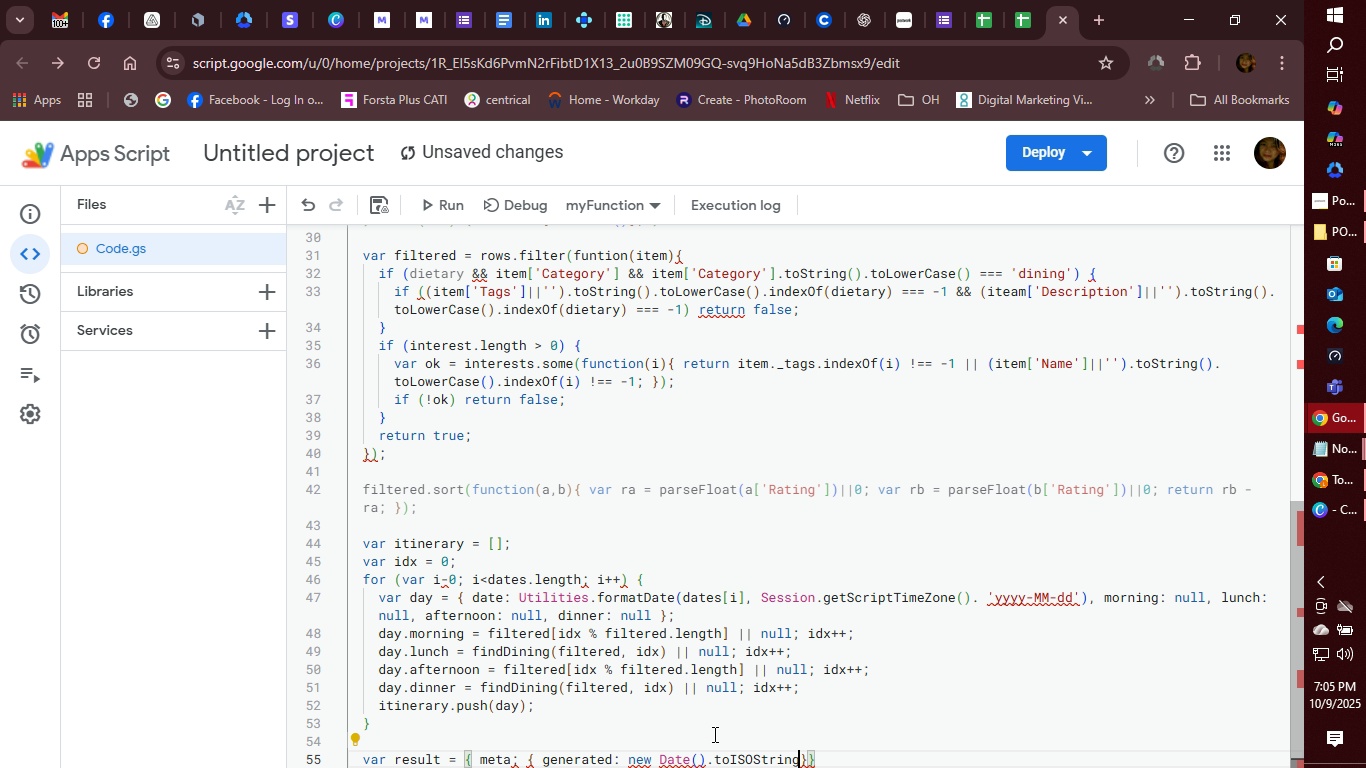 
key(ArrowLeft)
 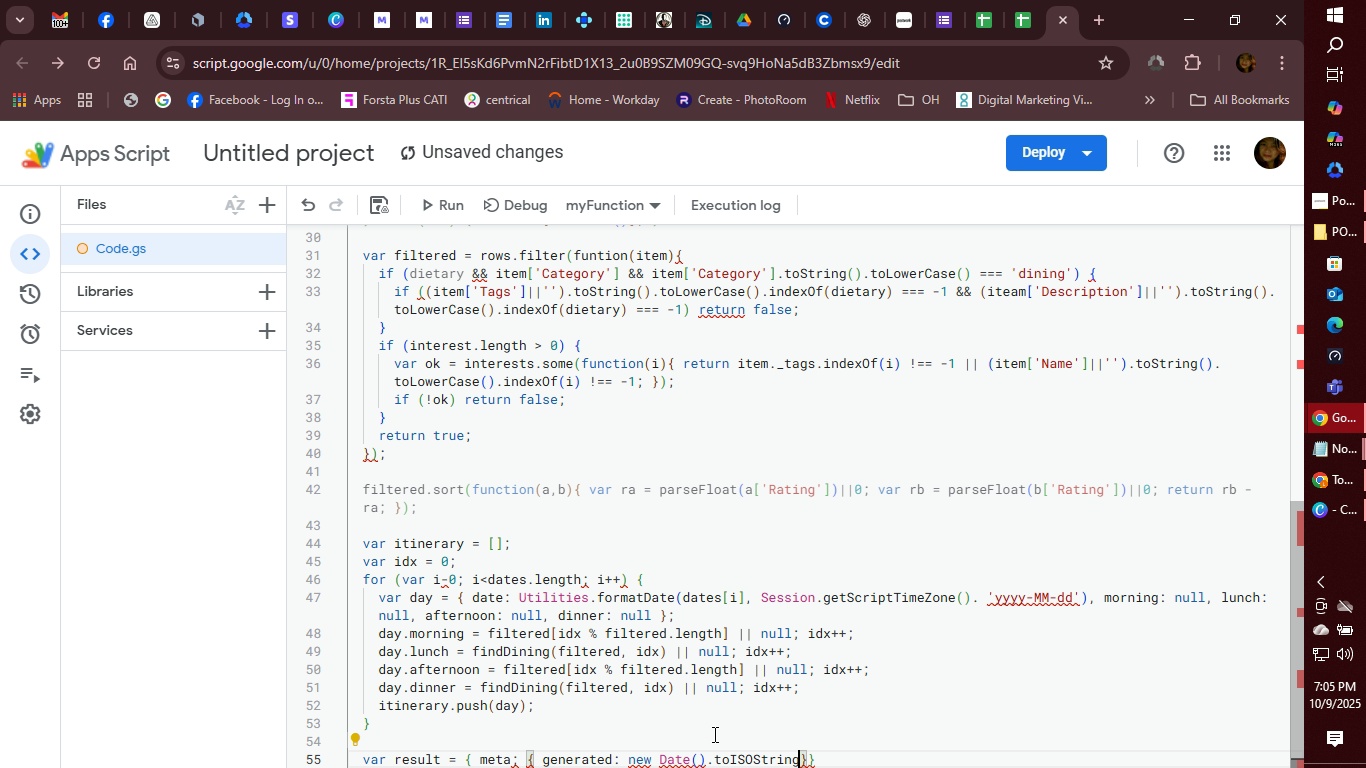 
hold_key(key=ShiftRight, duration=1.04)
 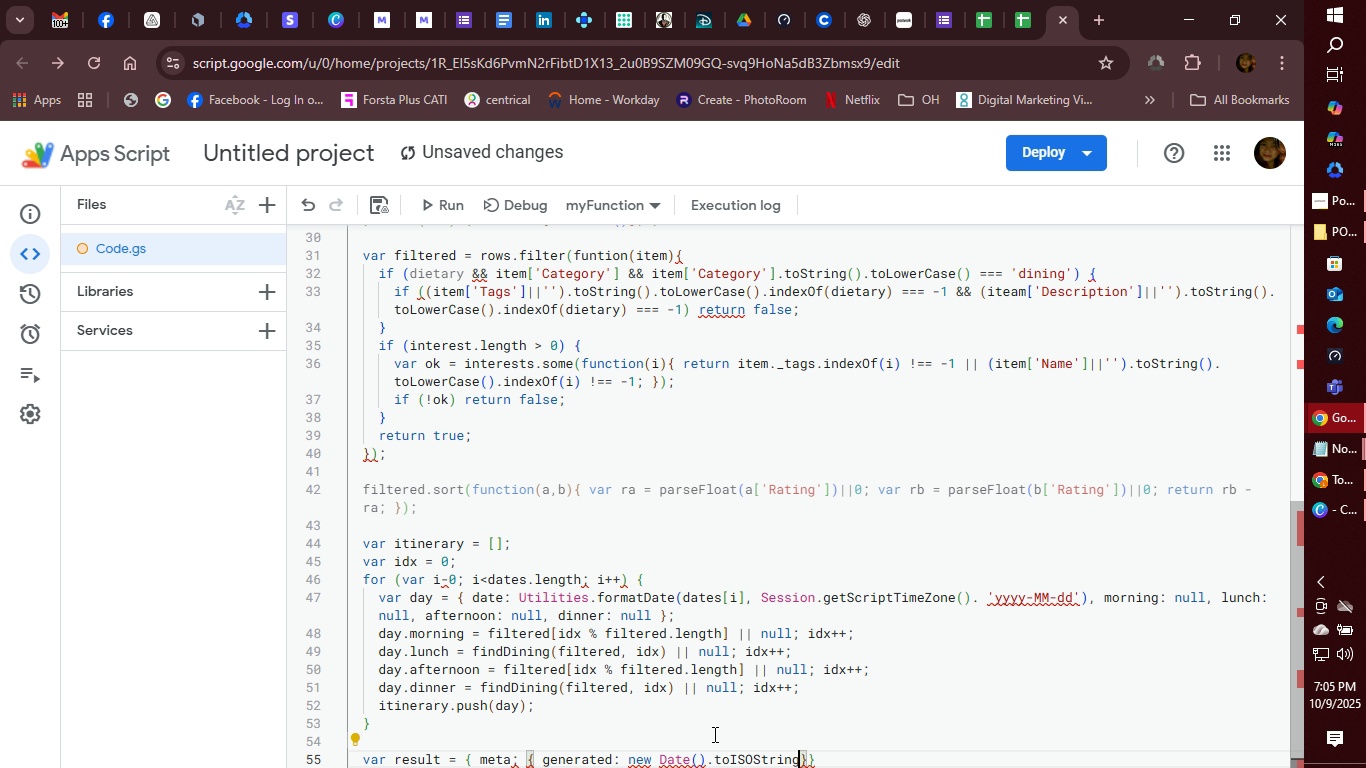 
key(Shift+8)
 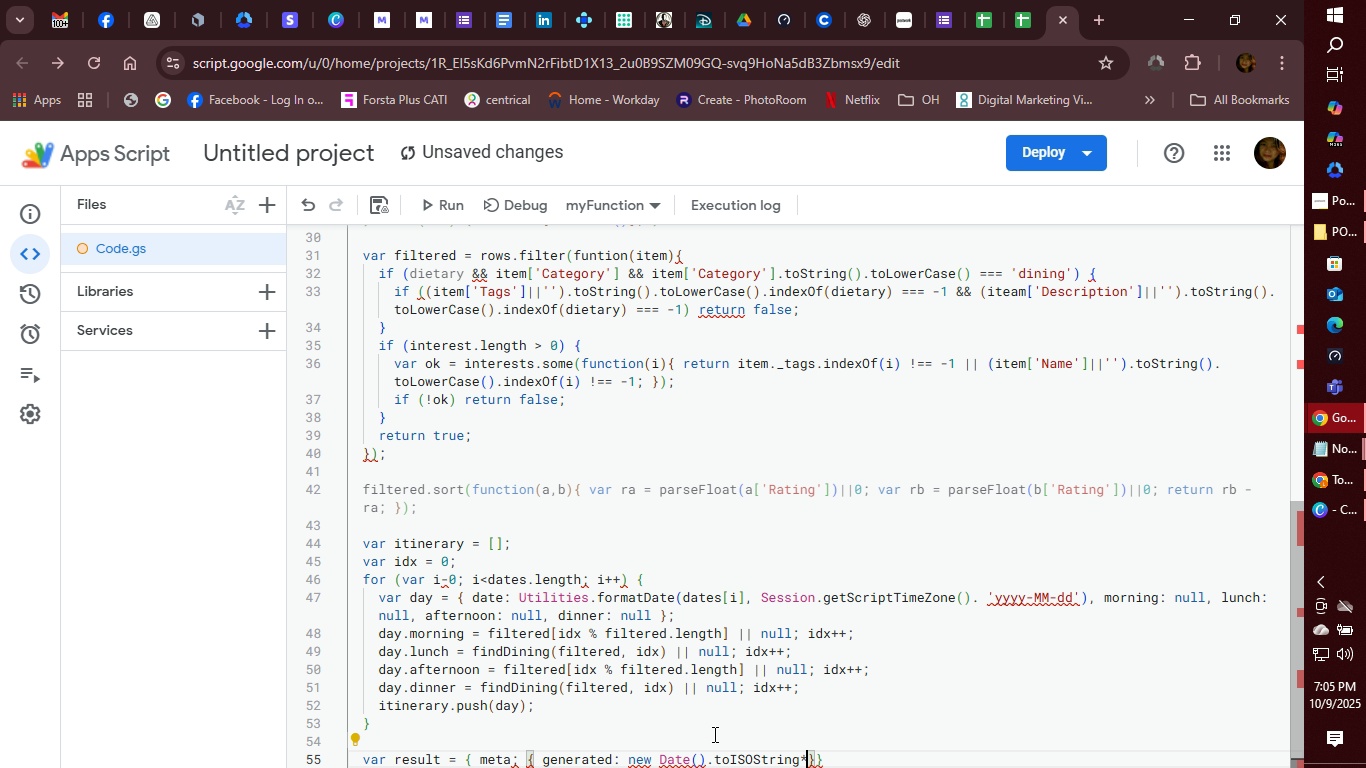 
key(Backspace)
 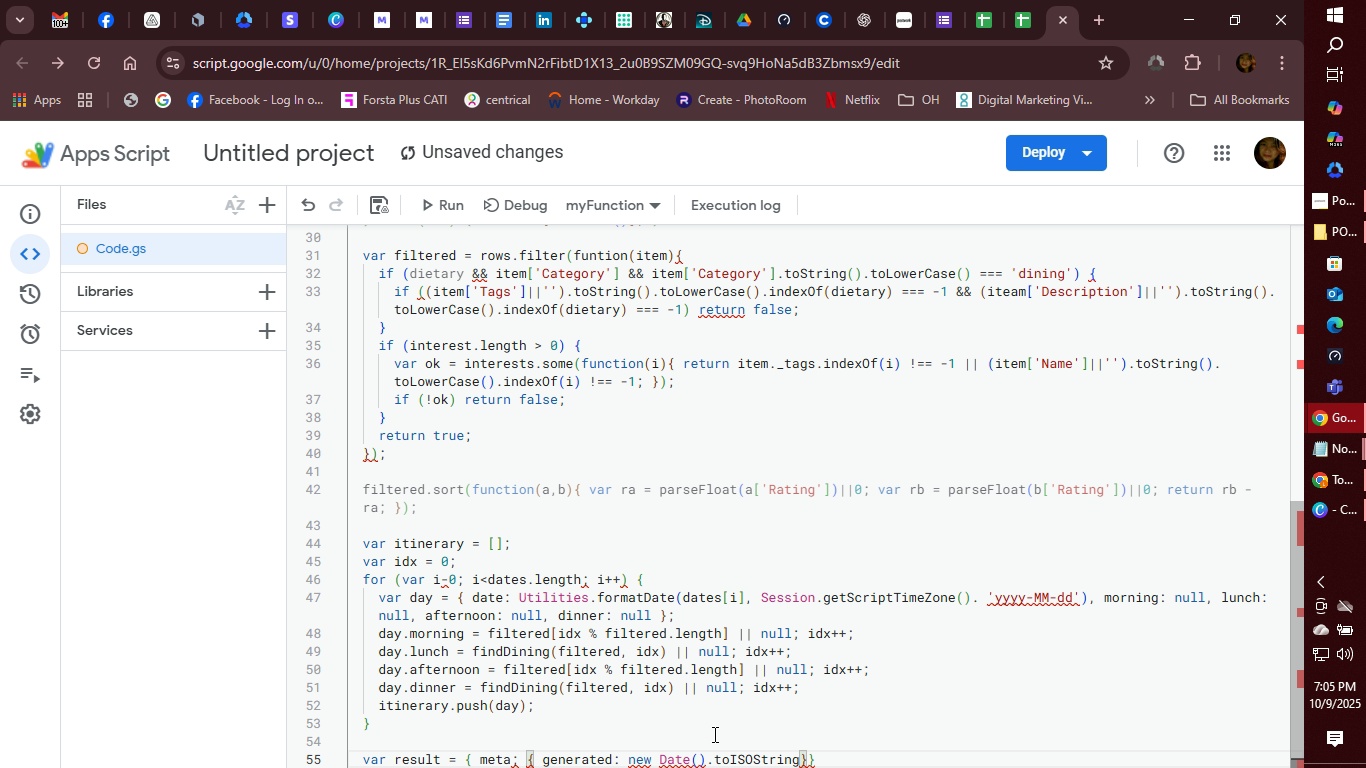 
key(Shift+9)
 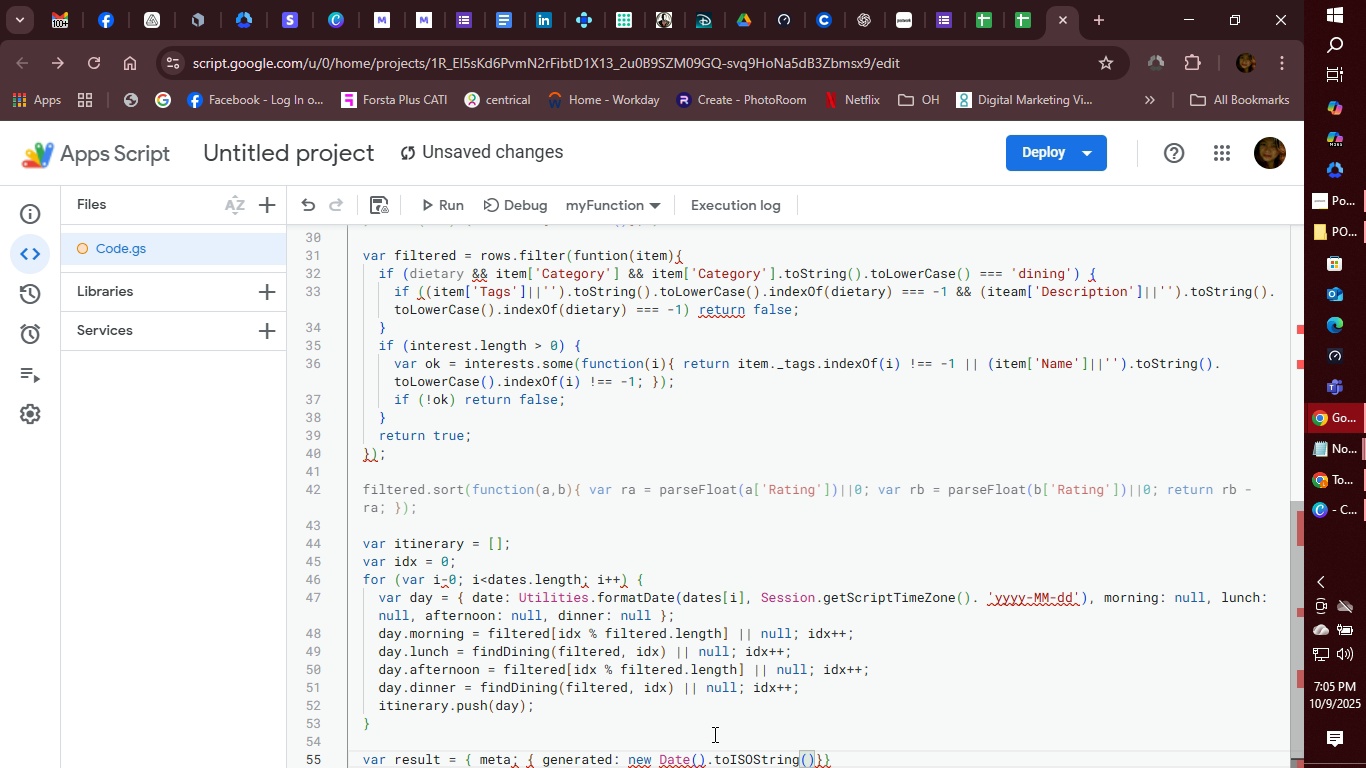 
key(ArrowRight)
 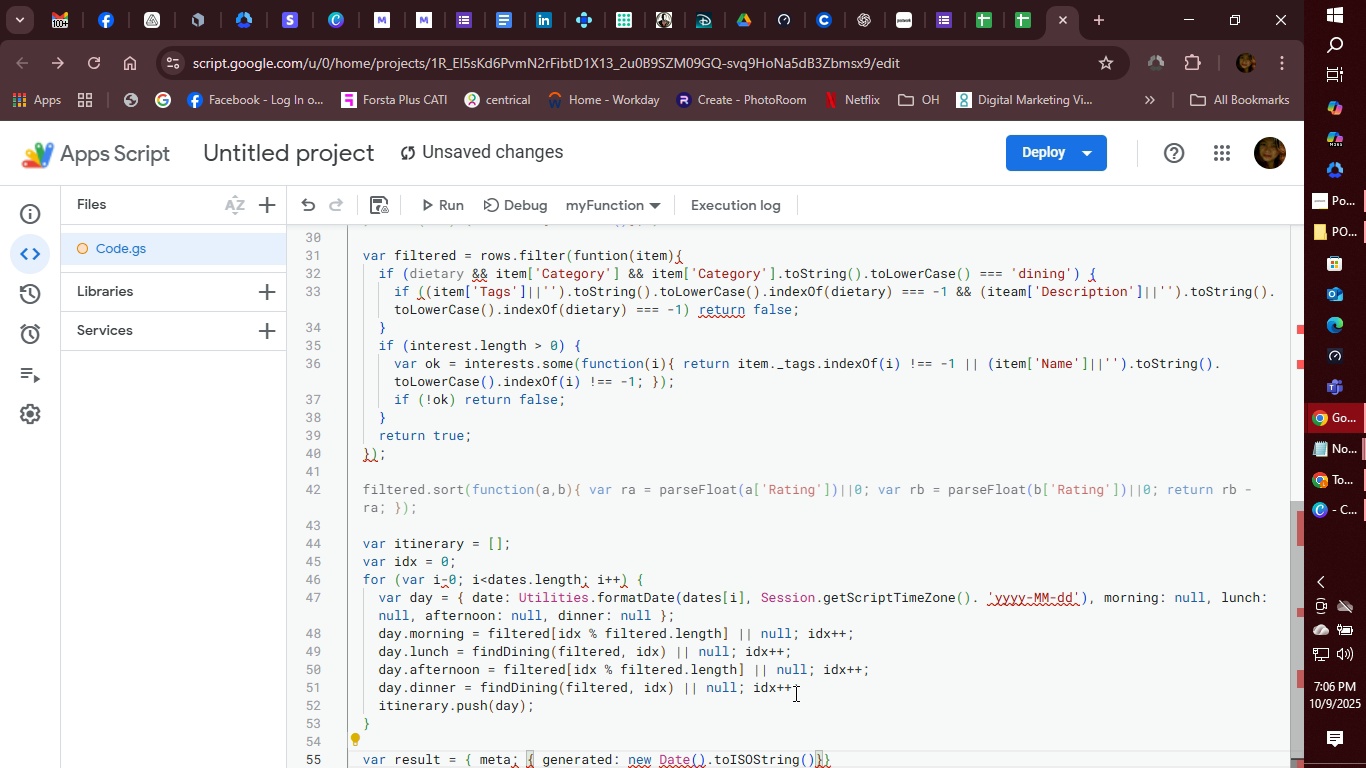 
type(. days)
 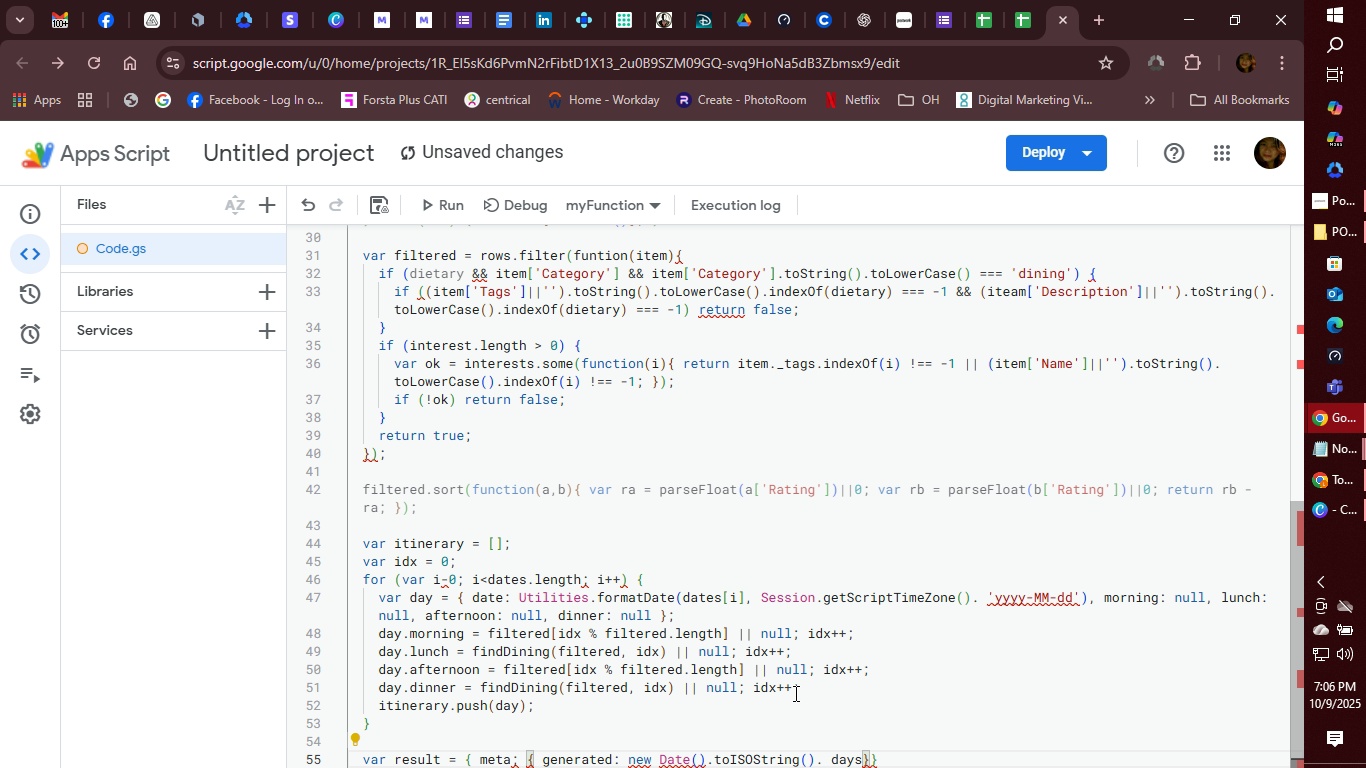 
key(Shift+Semicolon)
 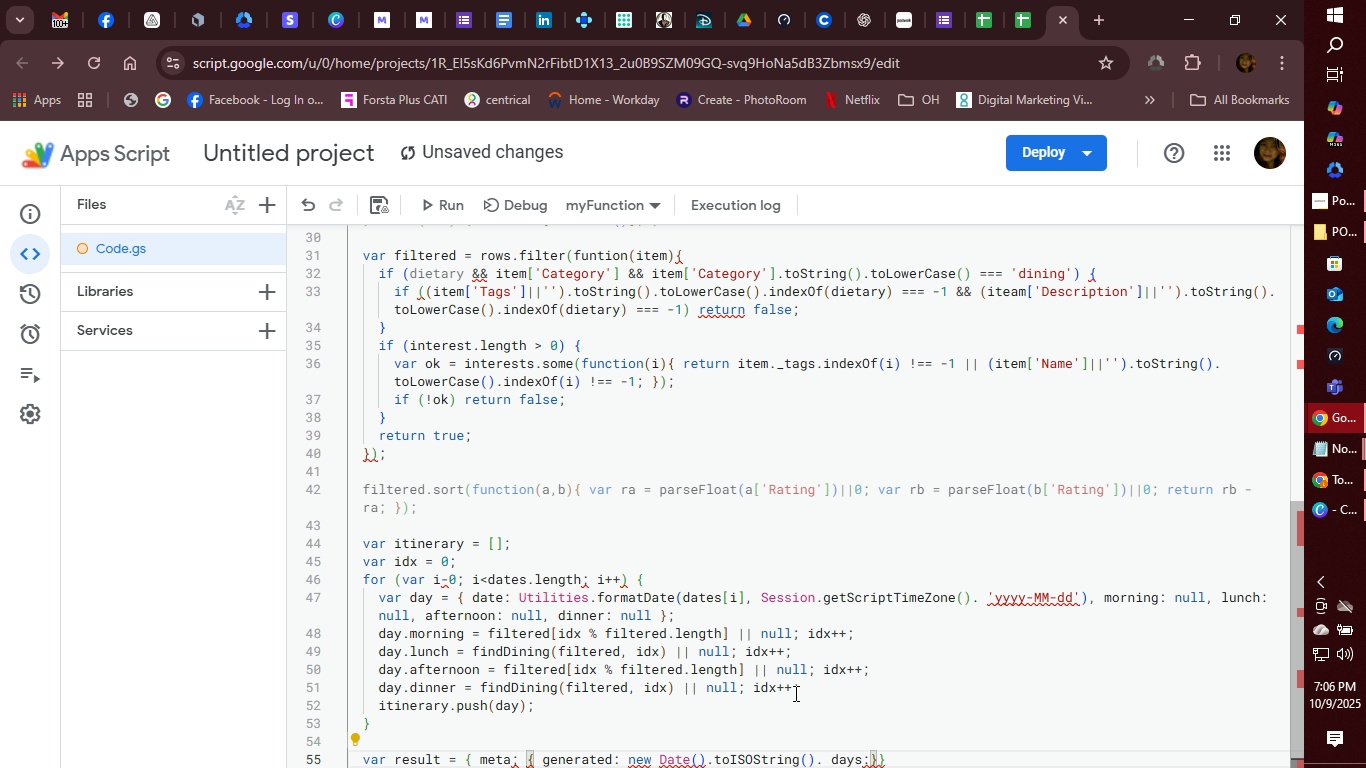 
key(ArrowLeft)
 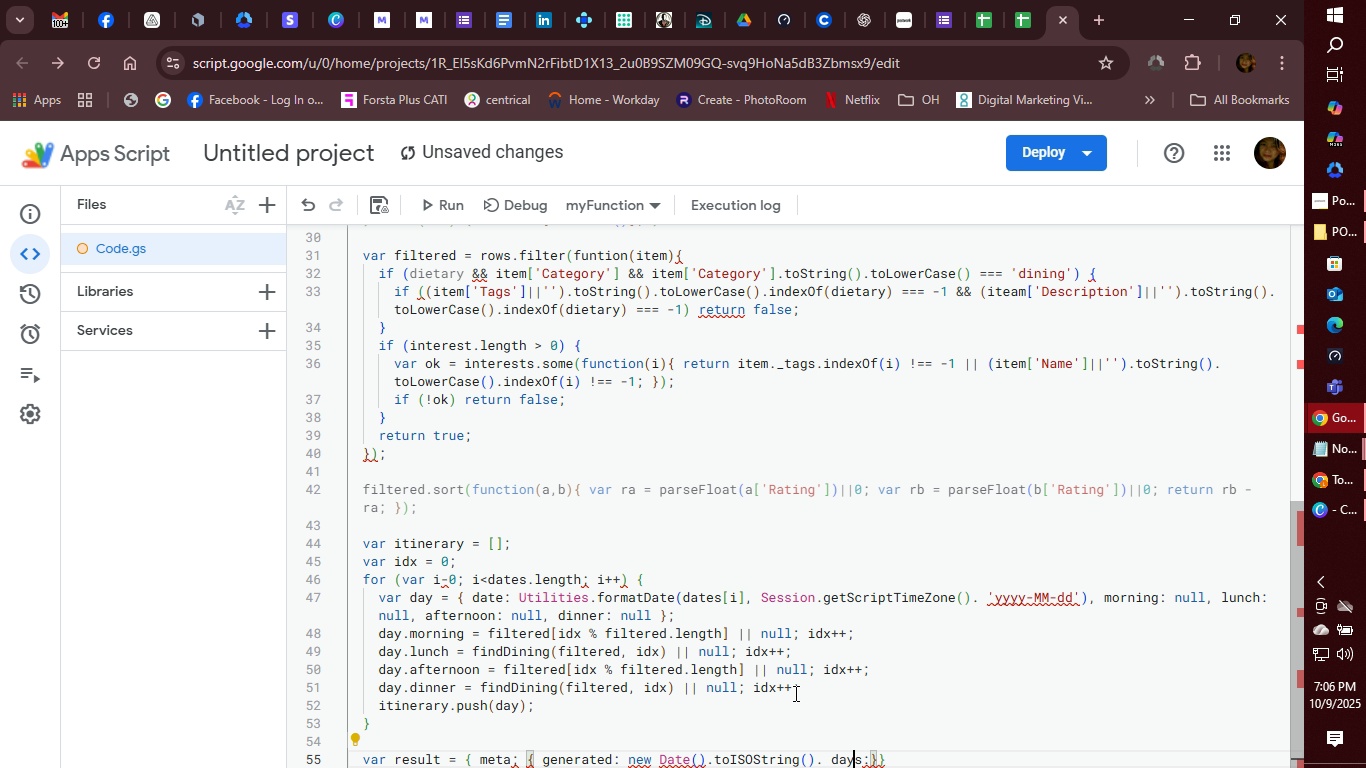 
key(ArrowLeft)
 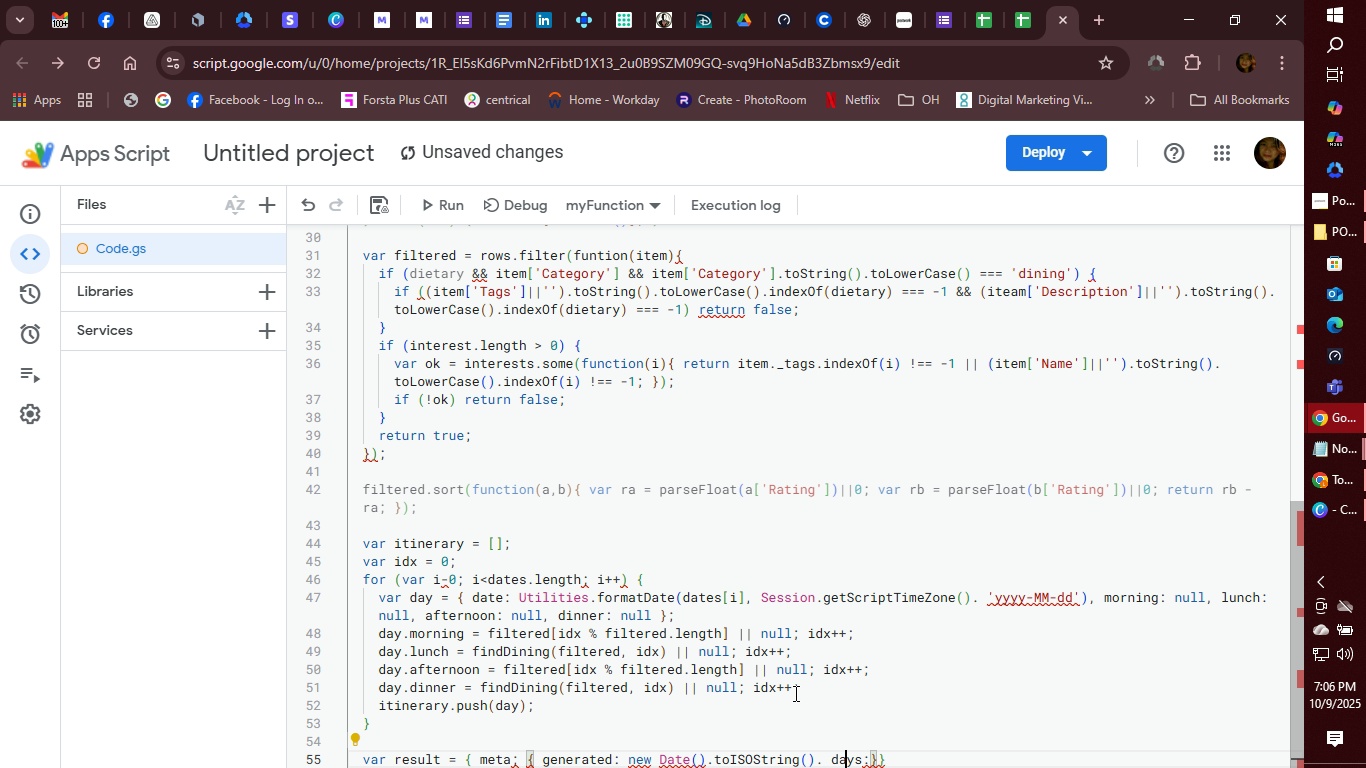 
key(ArrowLeft)
 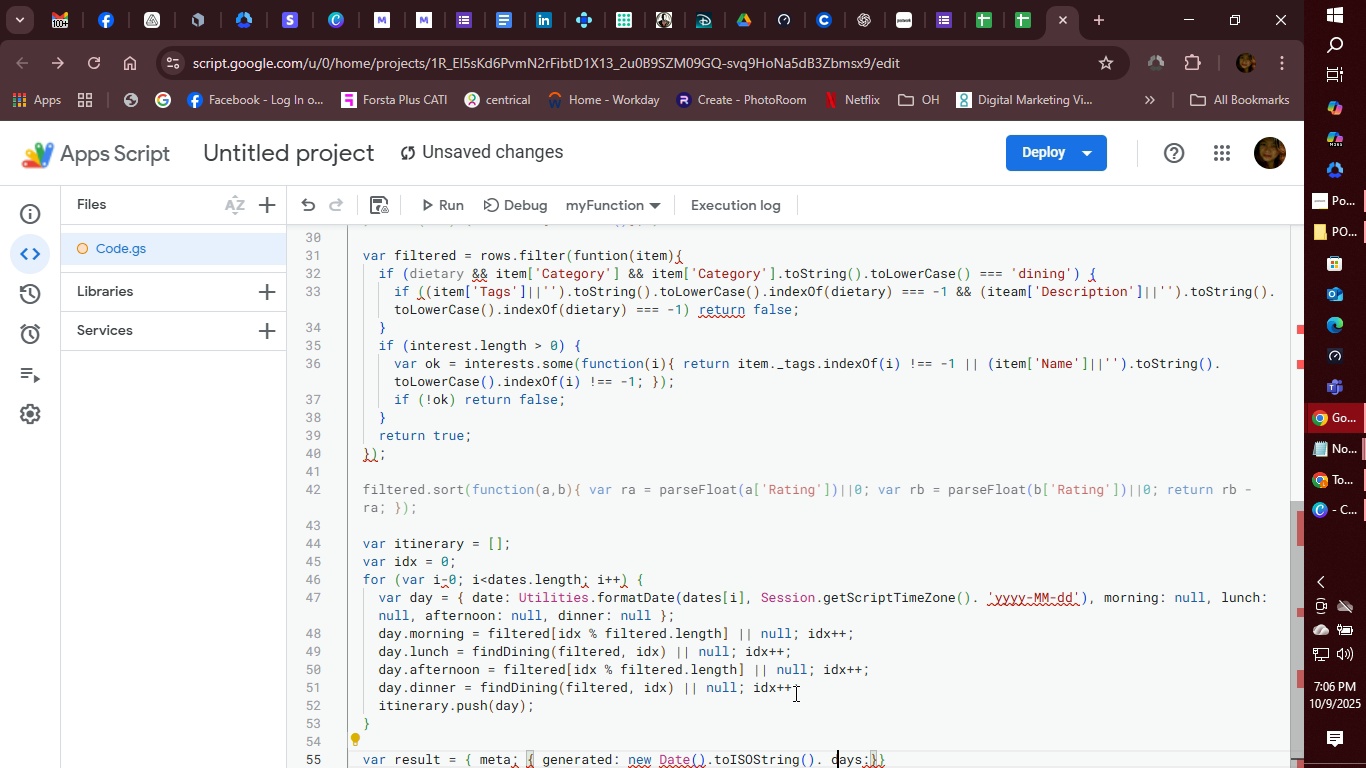 
key(ArrowLeft)
 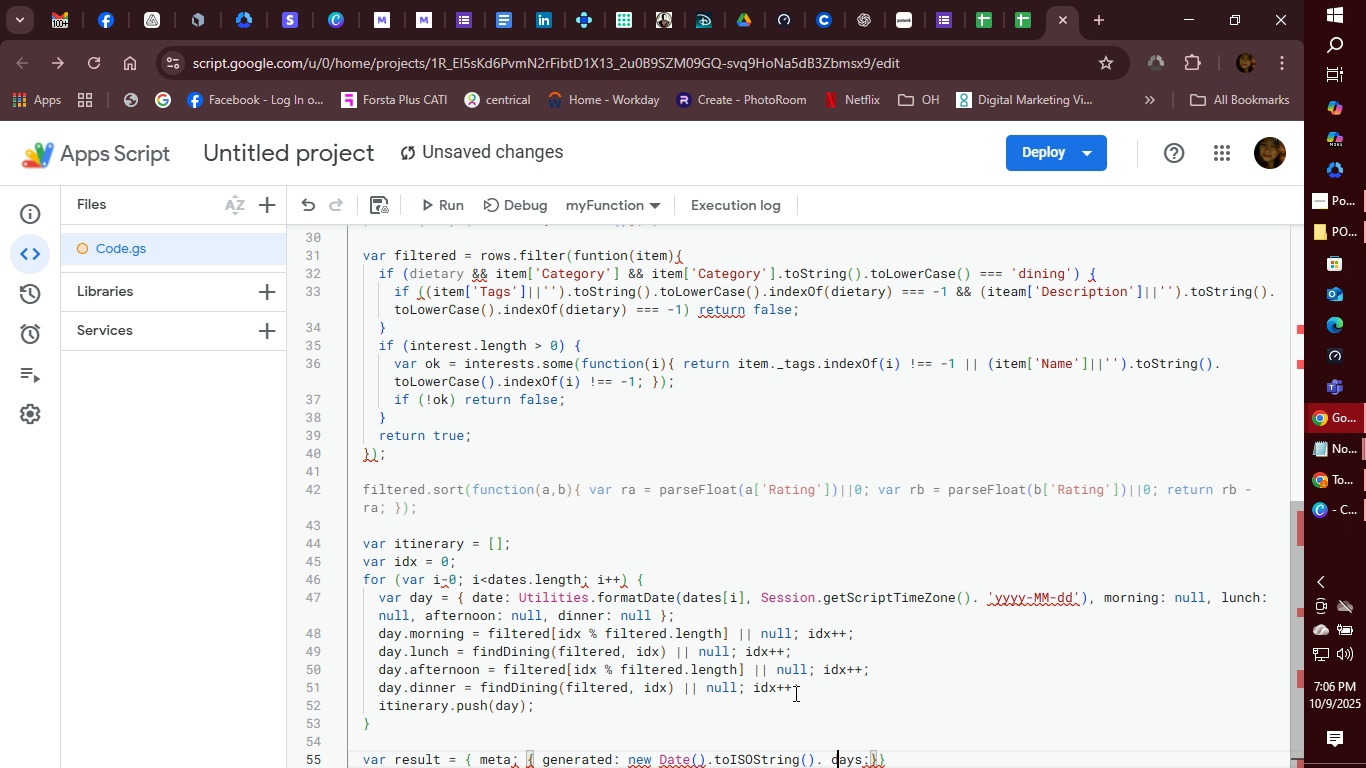 
key(ArrowLeft)
 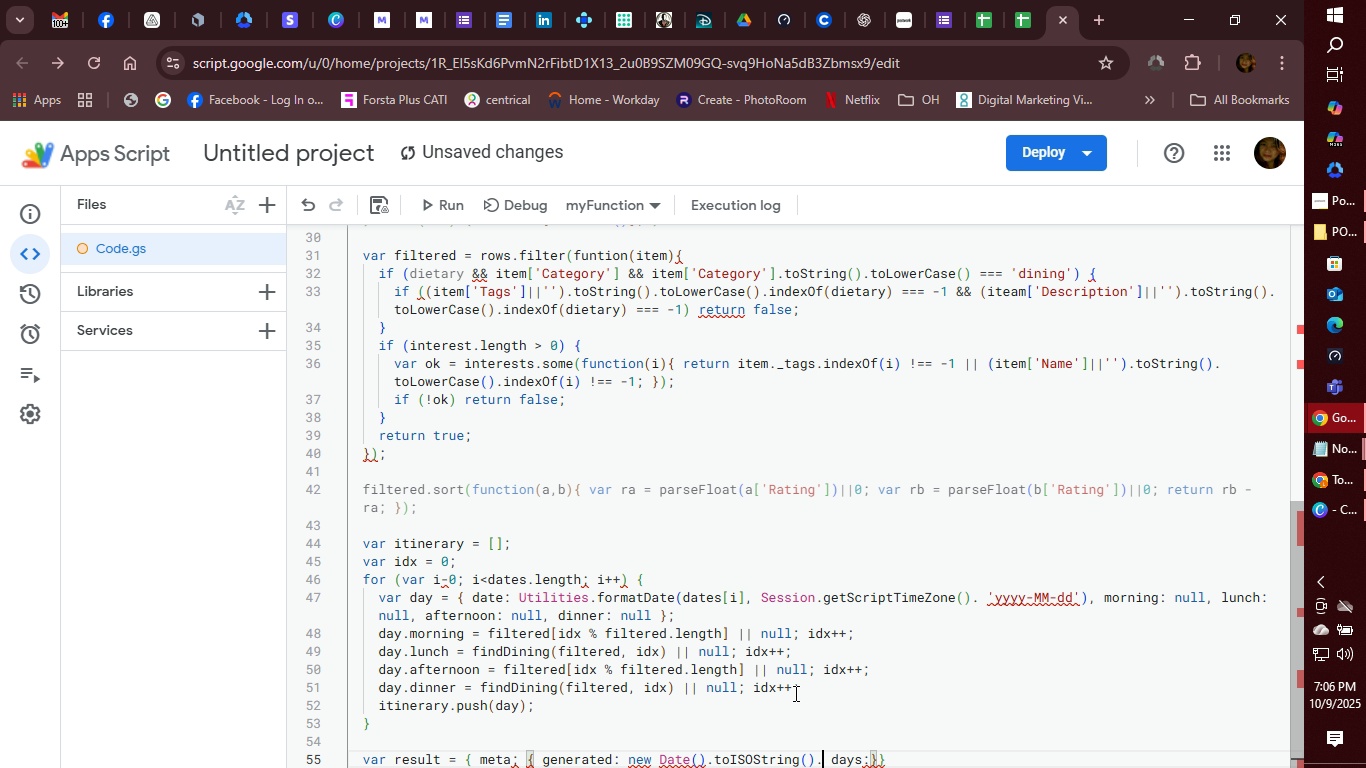 
key(ArrowLeft)
 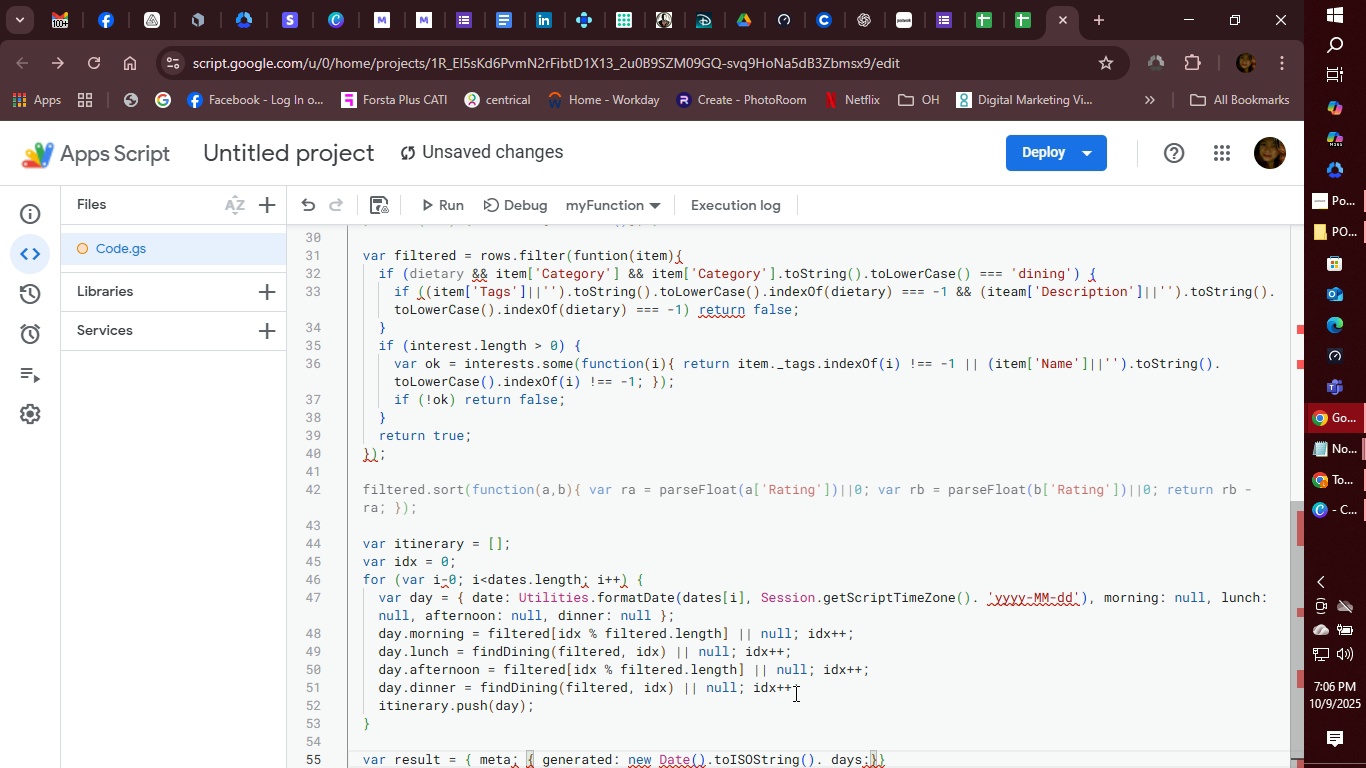 
key(Backspace)
 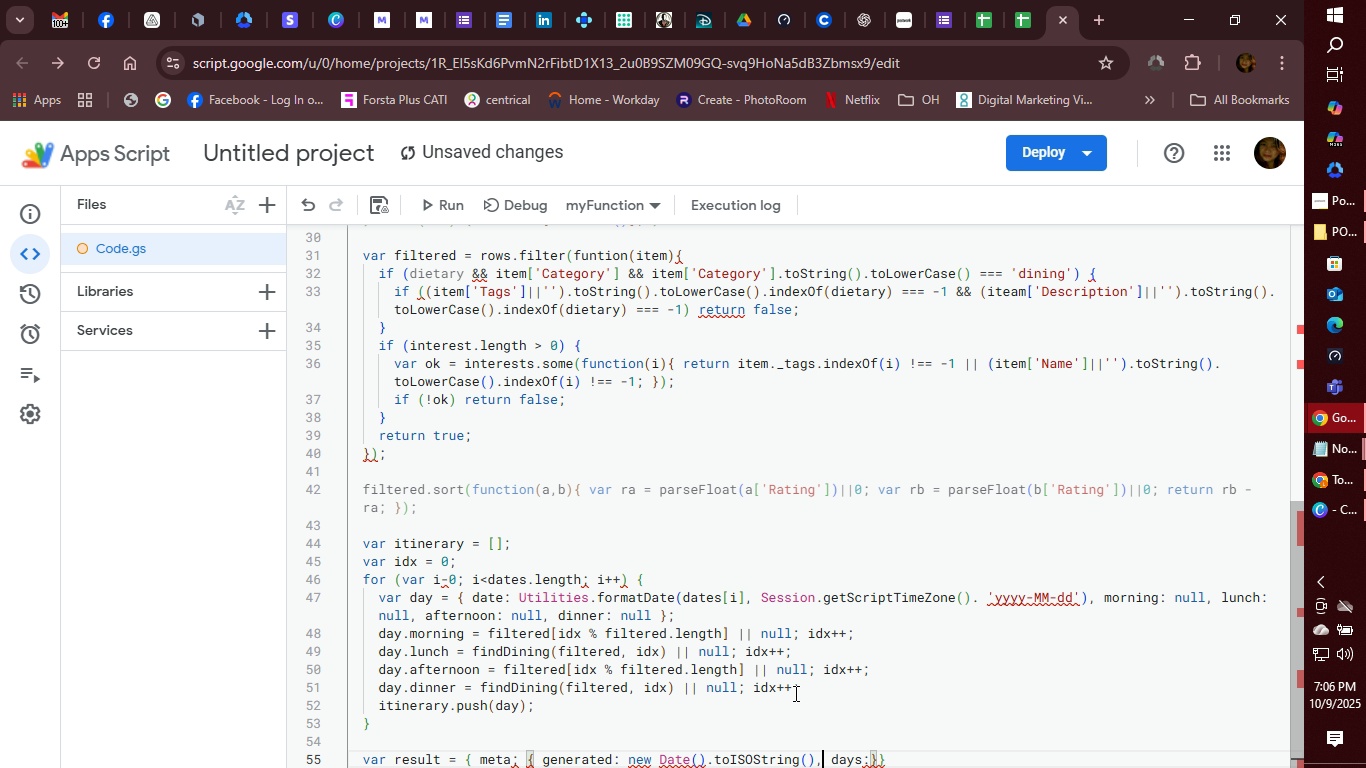 
key(Comma)
 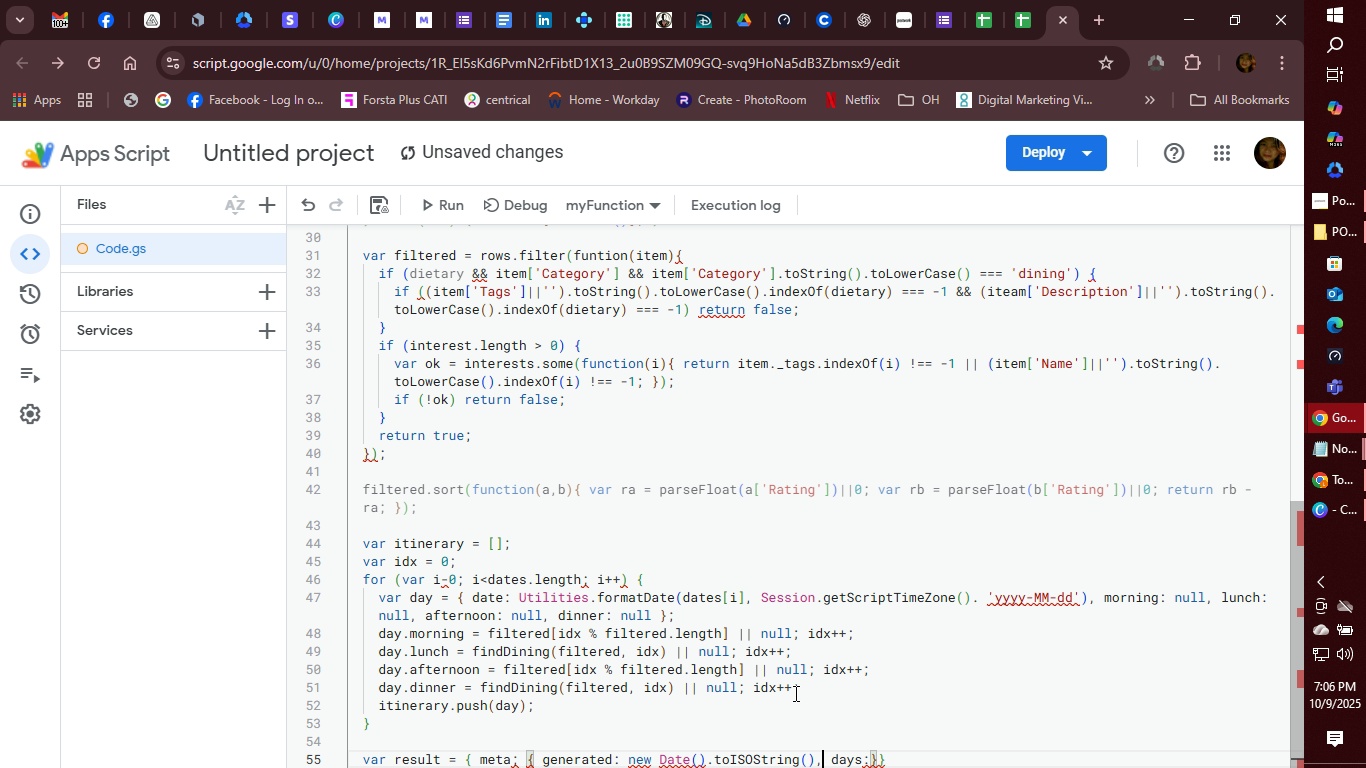 
key(ArrowRight)
 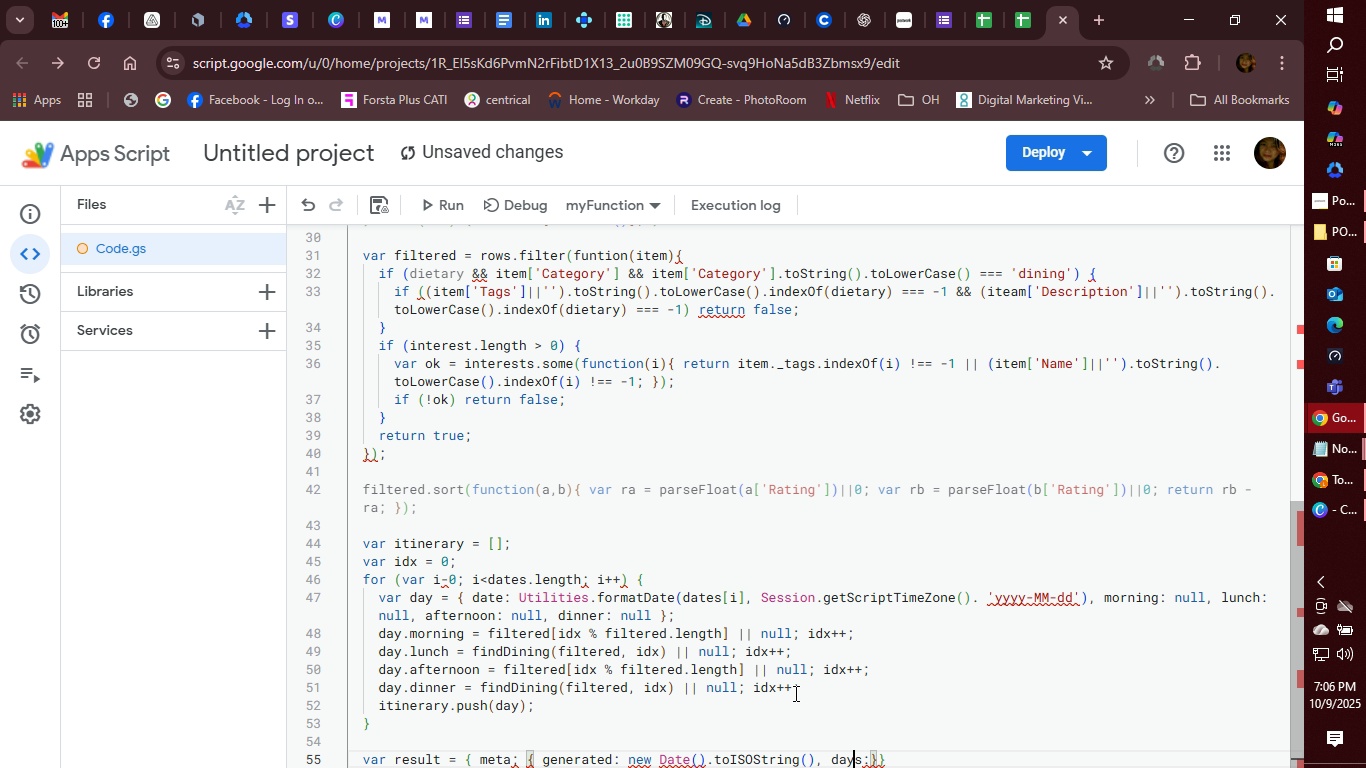 
key(ArrowRight)
 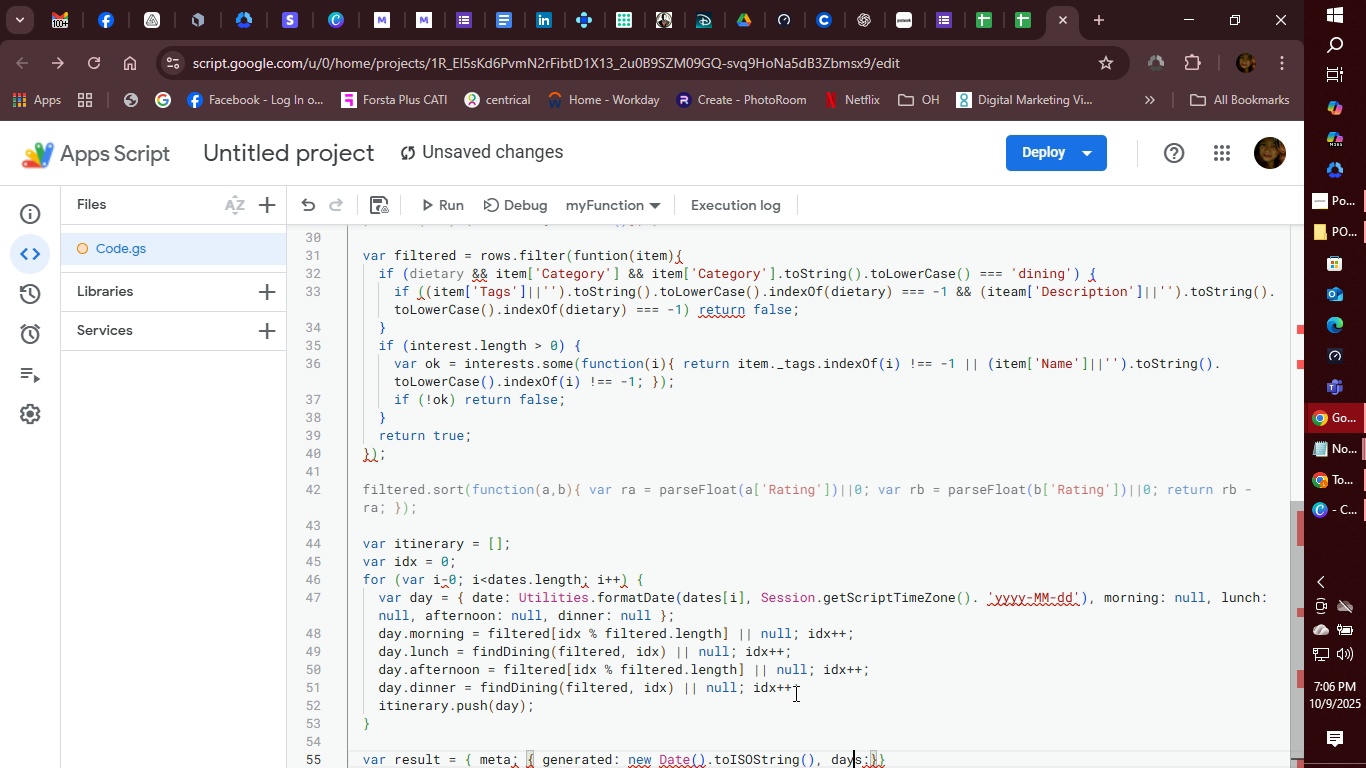 
key(ArrowRight)
 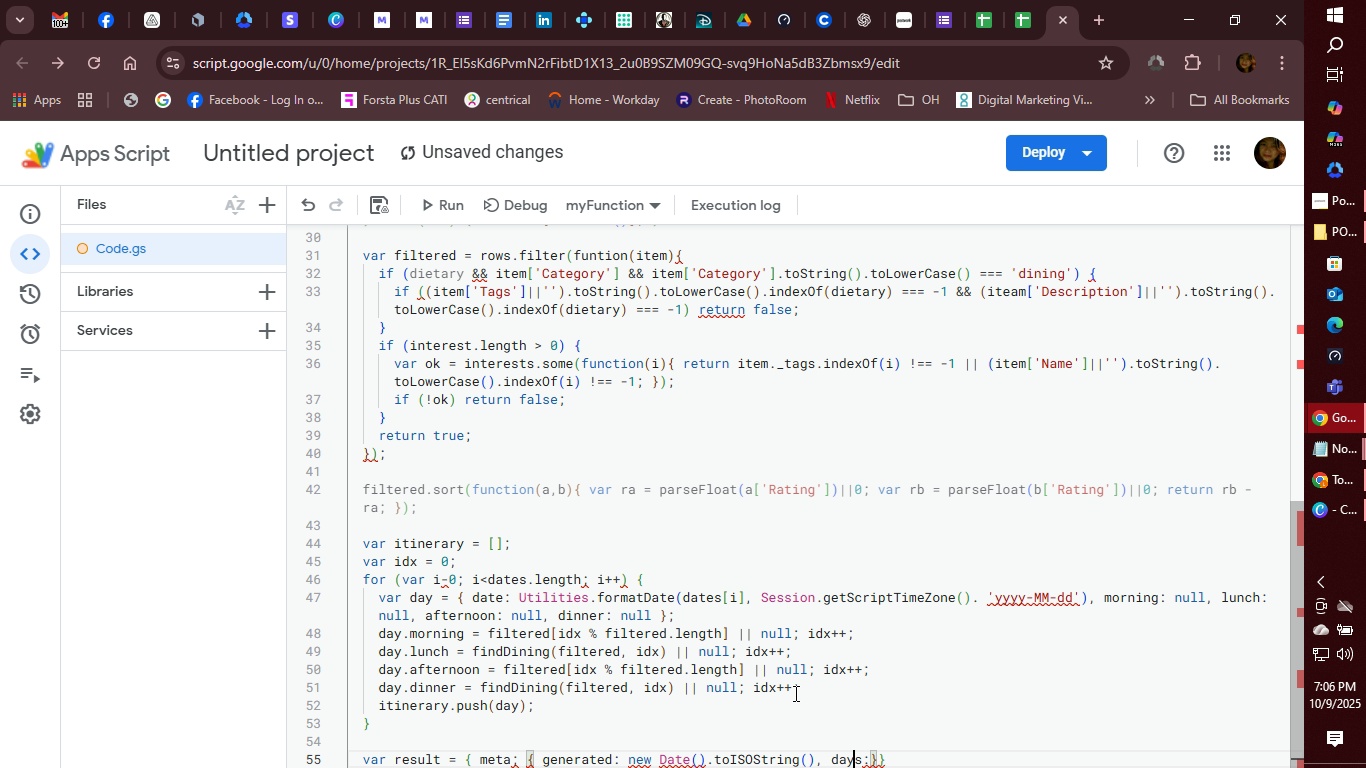 
key(ArrowRight)
 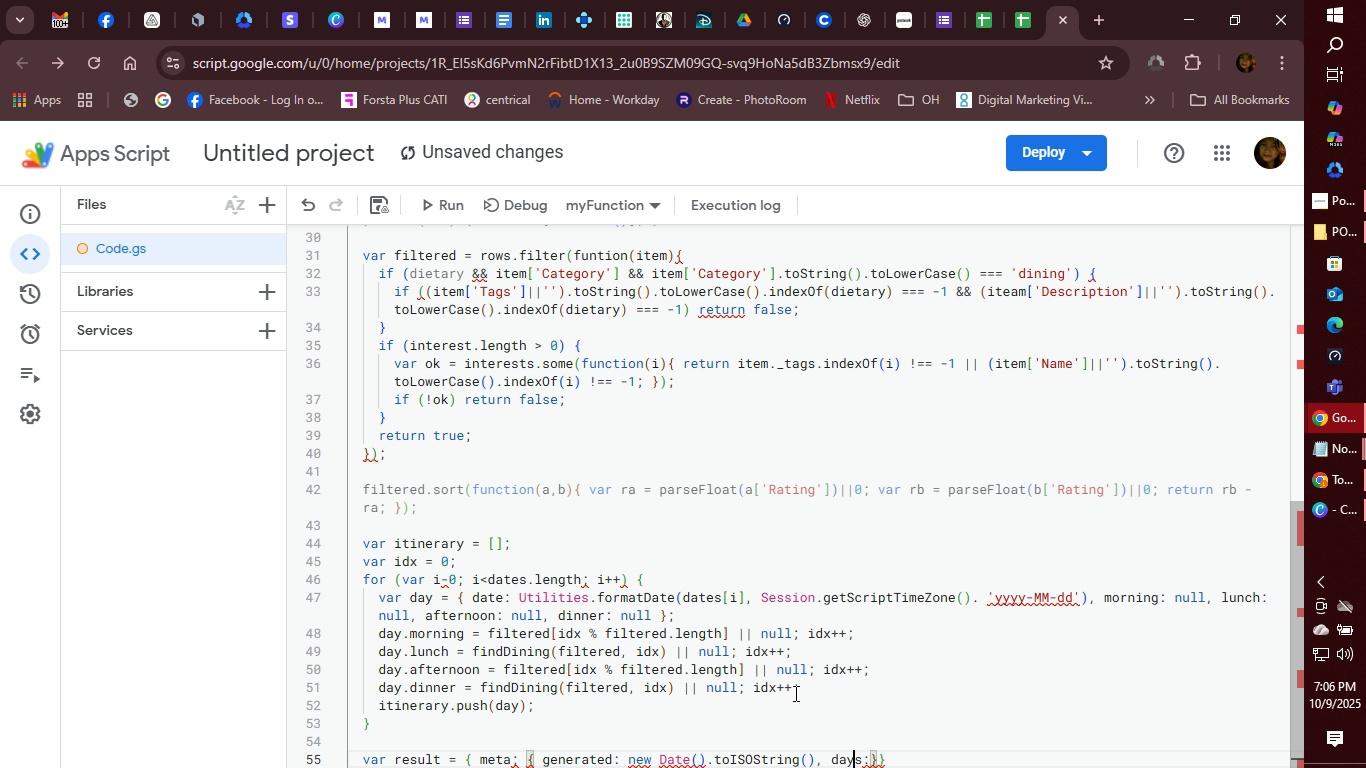 
key(ArrowRight)
 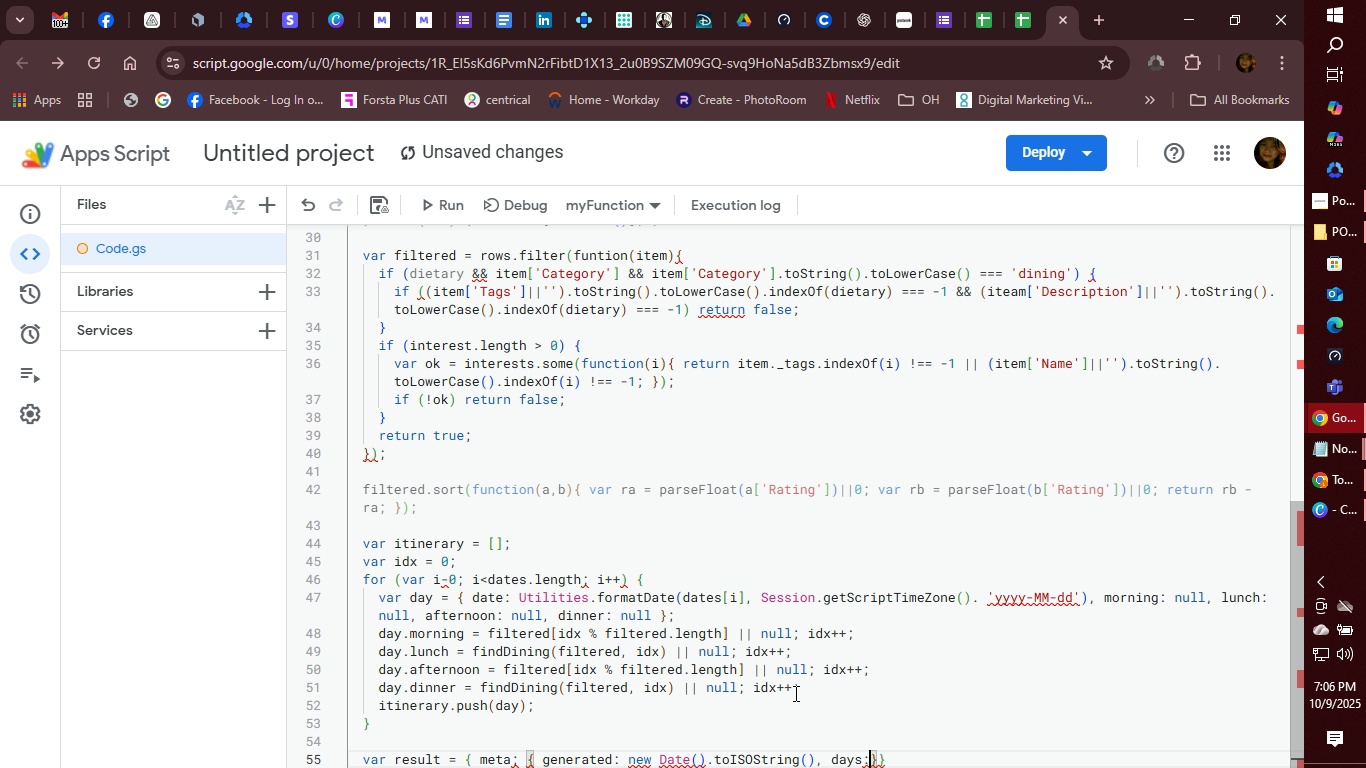 
key(ArrowRight)
 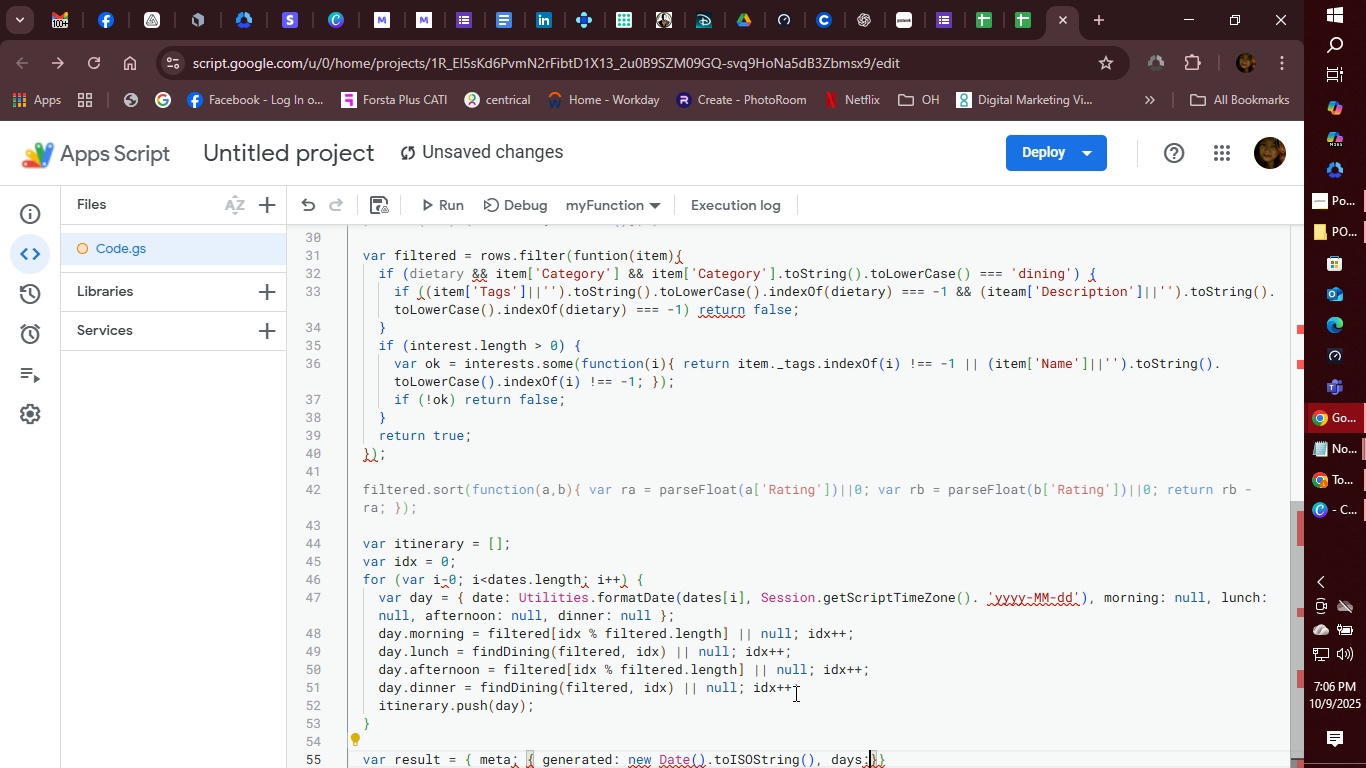 
wait(7.1)
 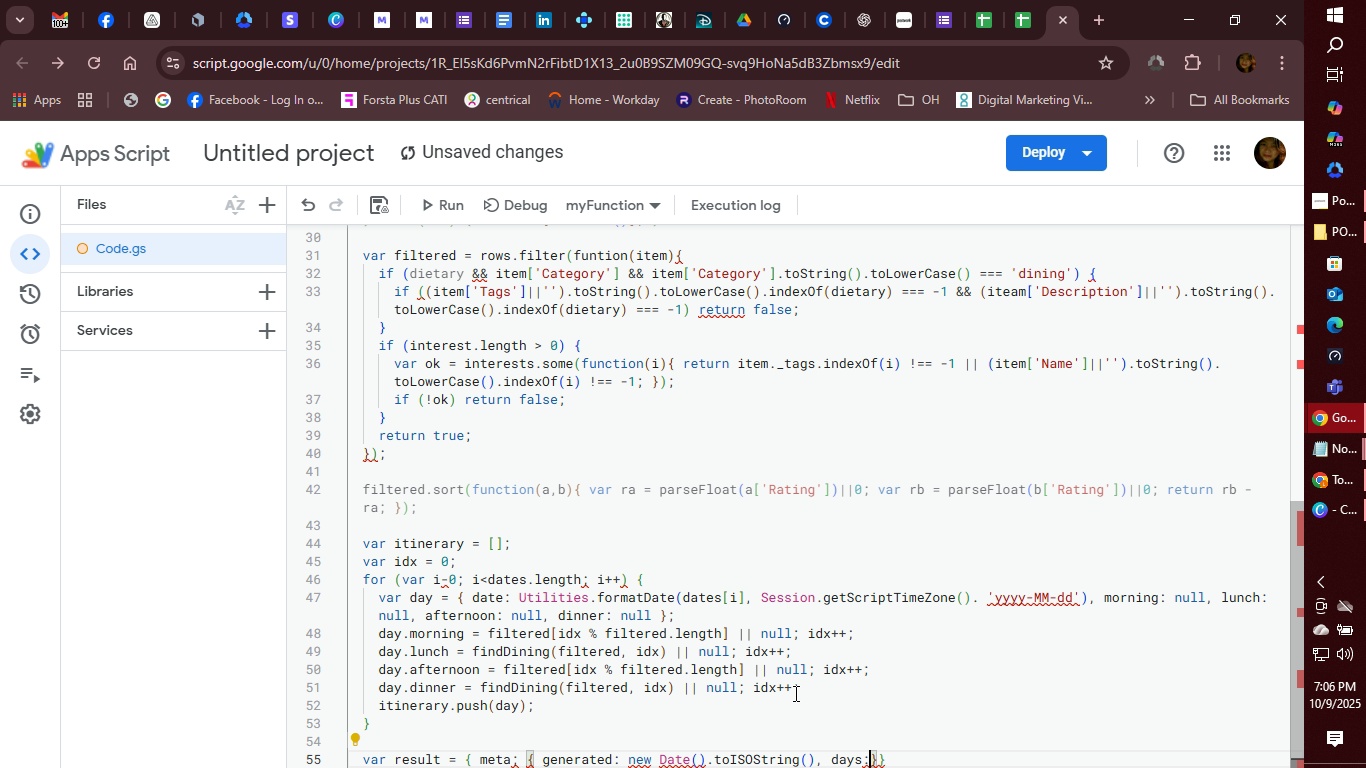 
key(Space)
 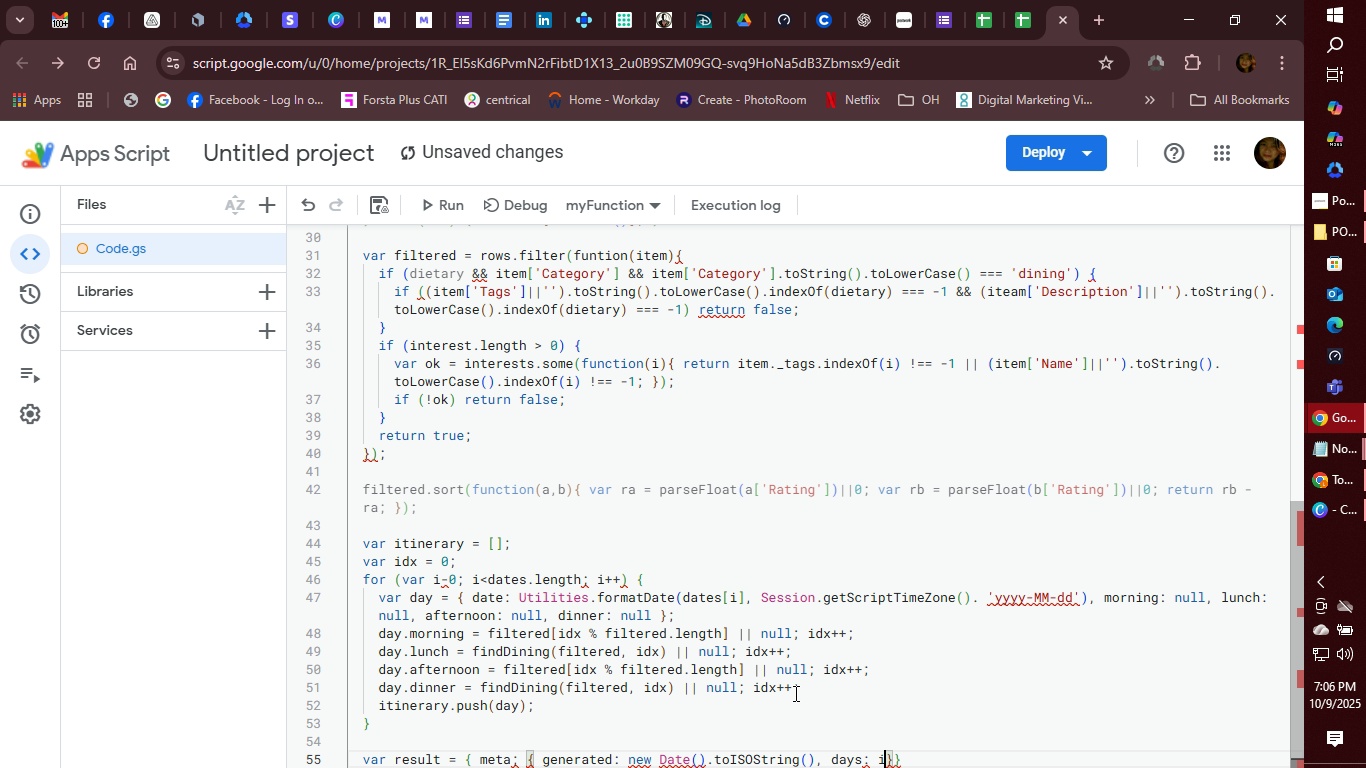 
key(I)
 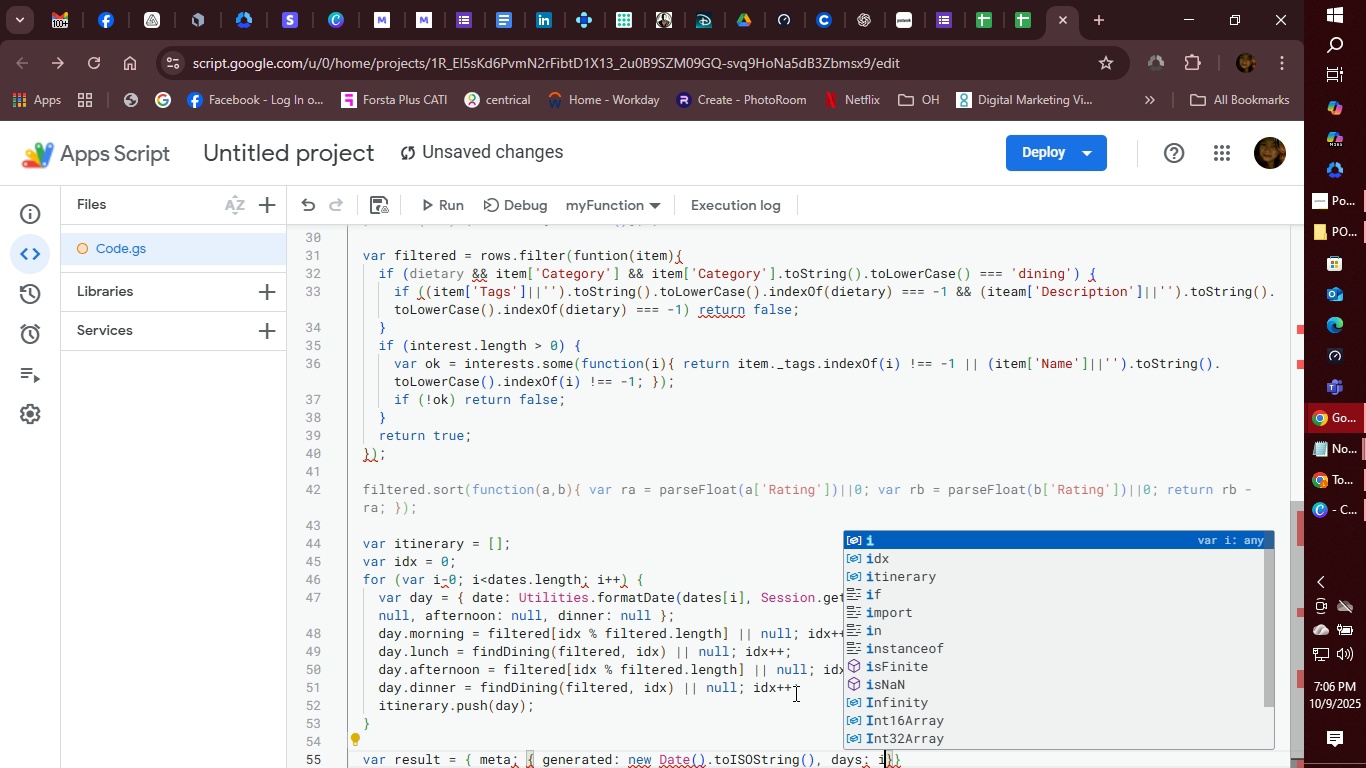 
key(ArrowDown)
 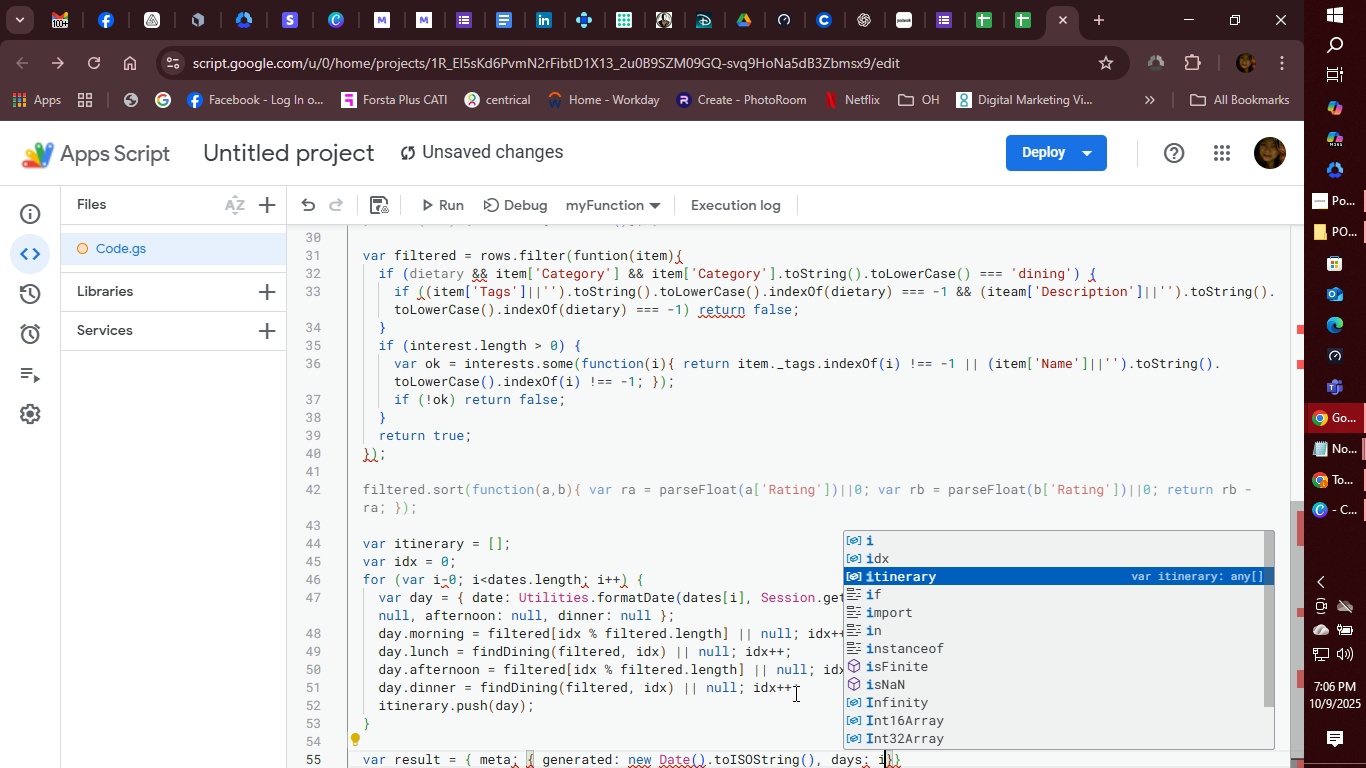 
key(ArrowDown)
 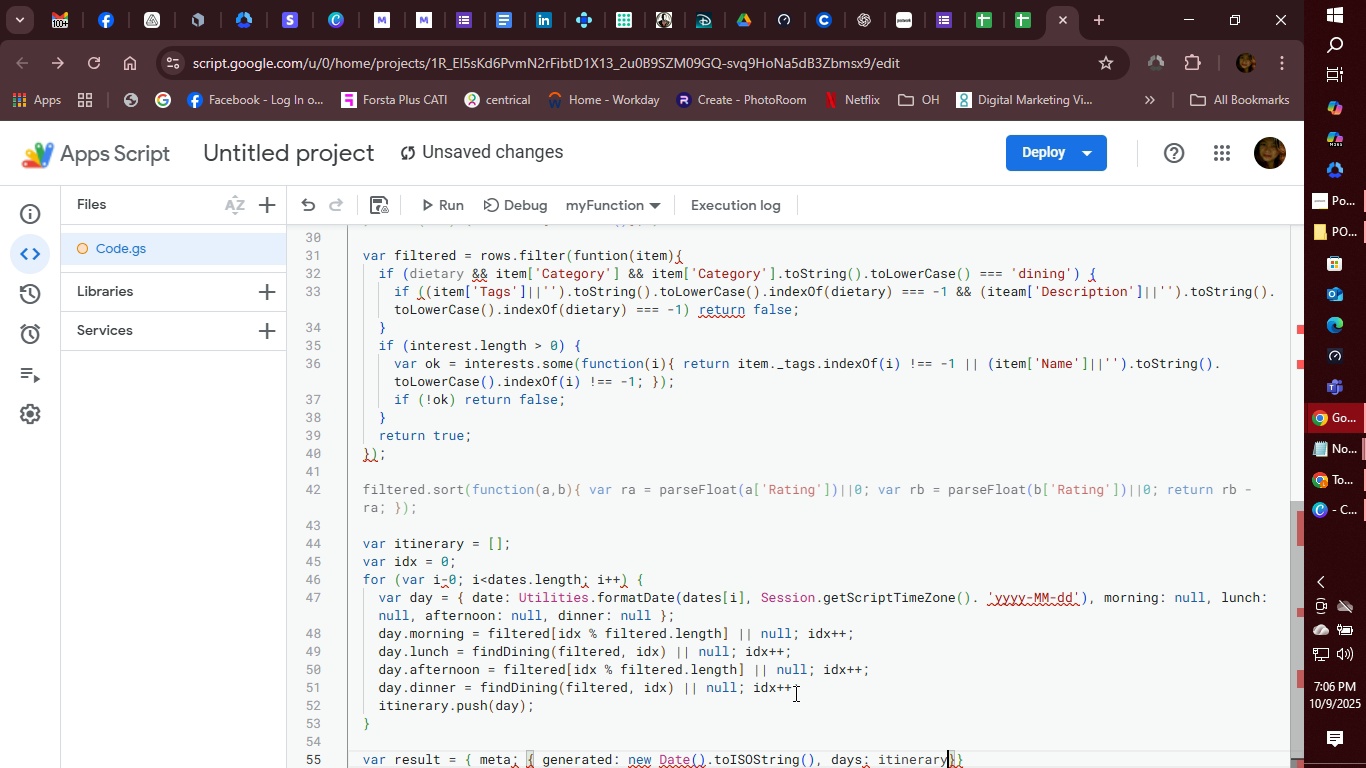 
key(Enter)
 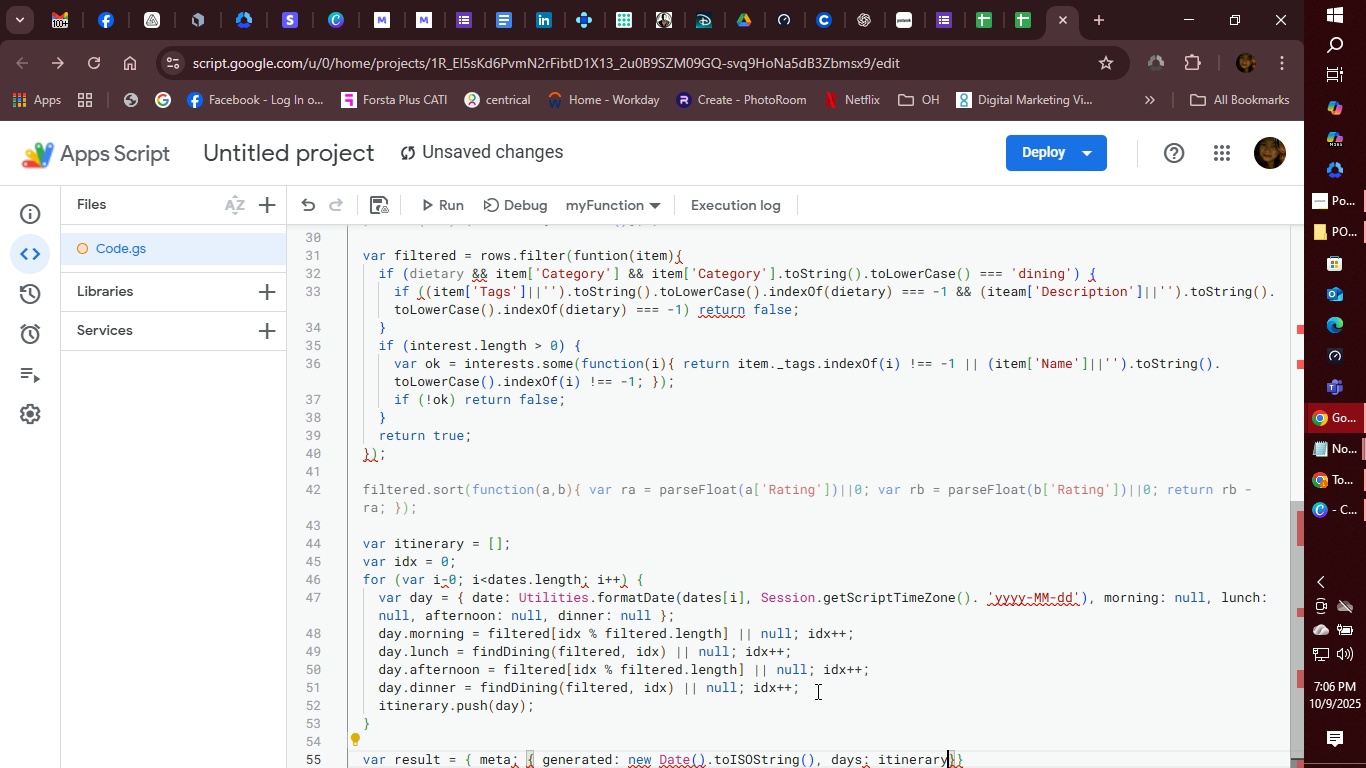 
type(.len)
 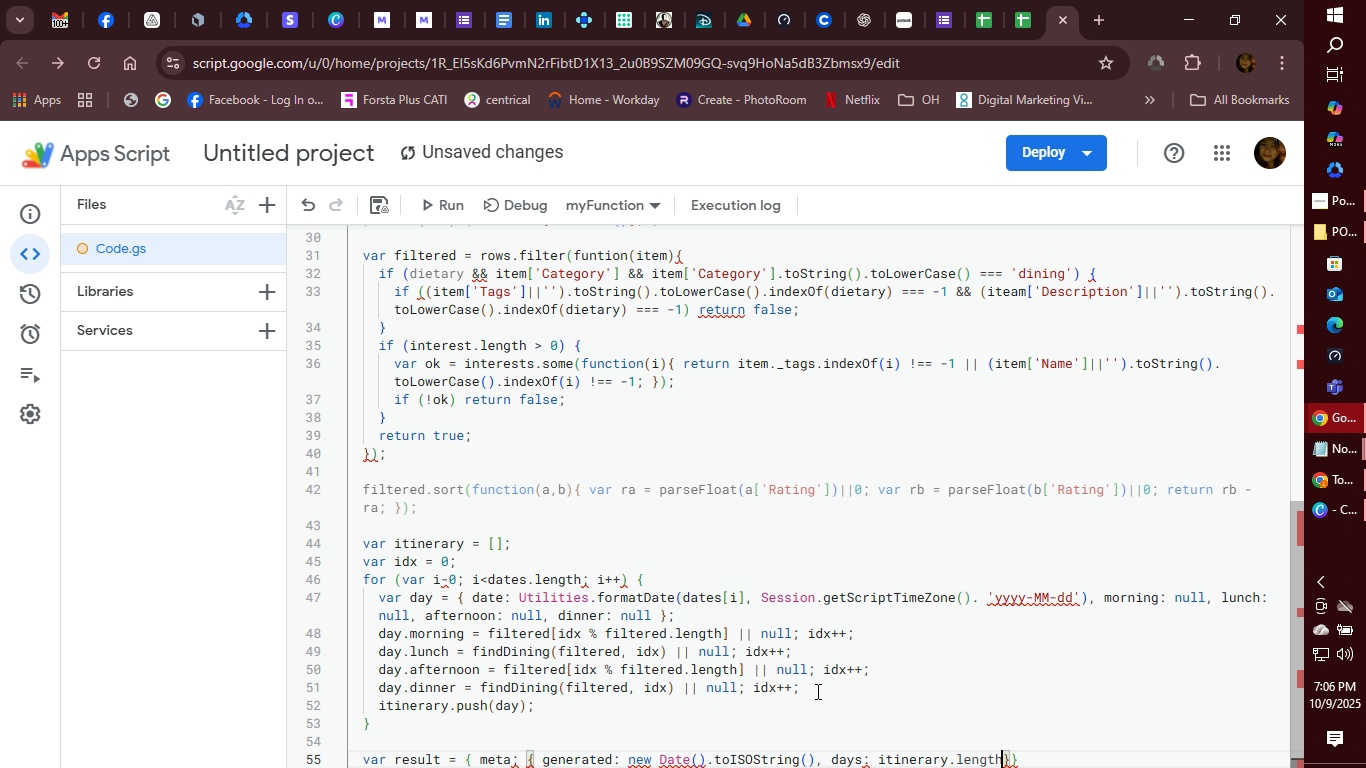 
key(Enter)
 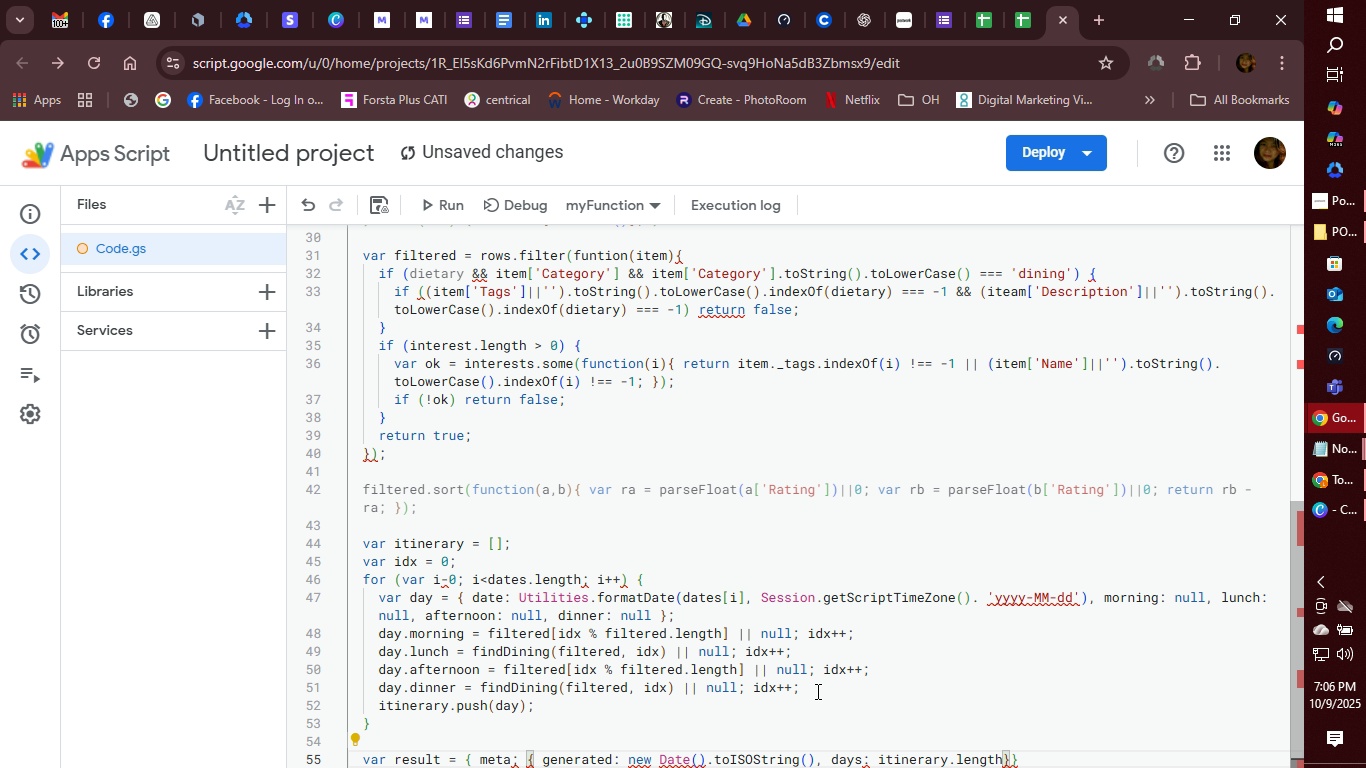 
wait(7.96)
 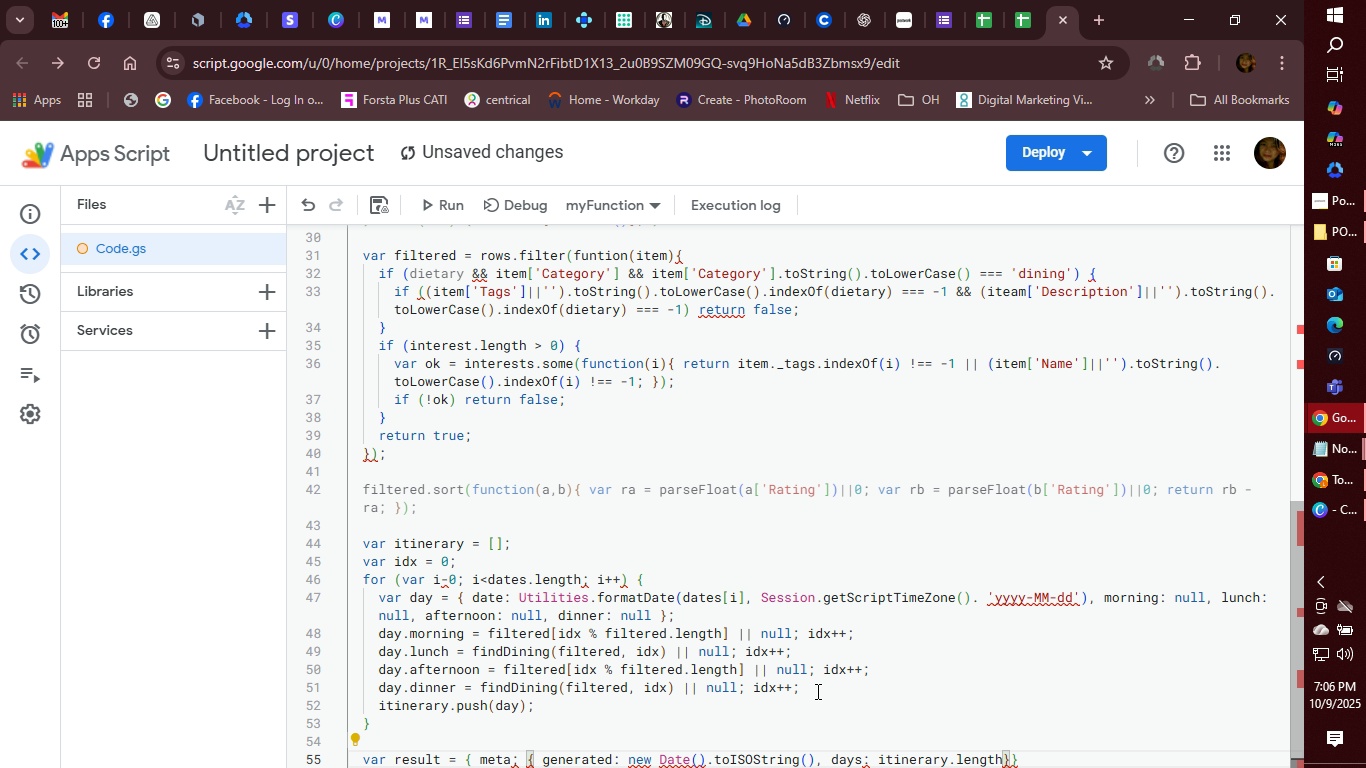 
key(Space)
 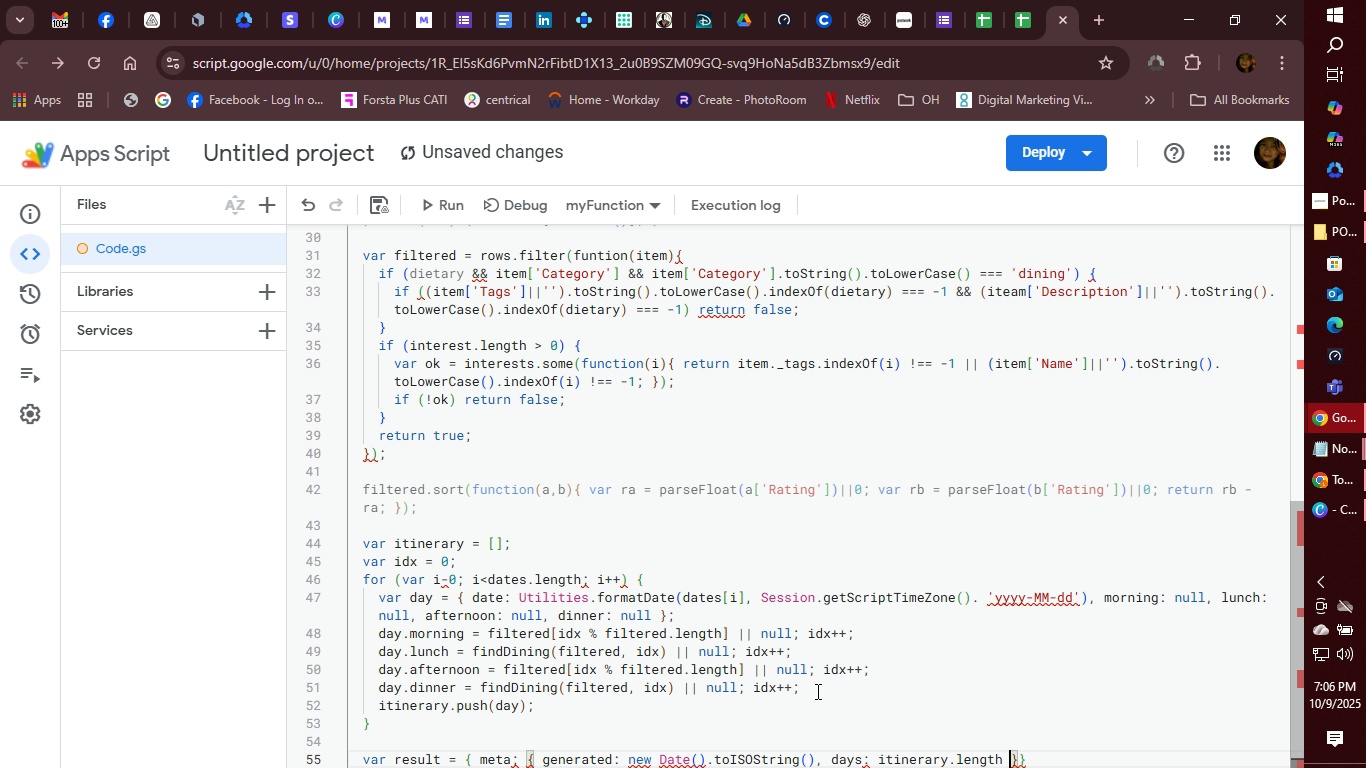 
key(ArrowRight)
 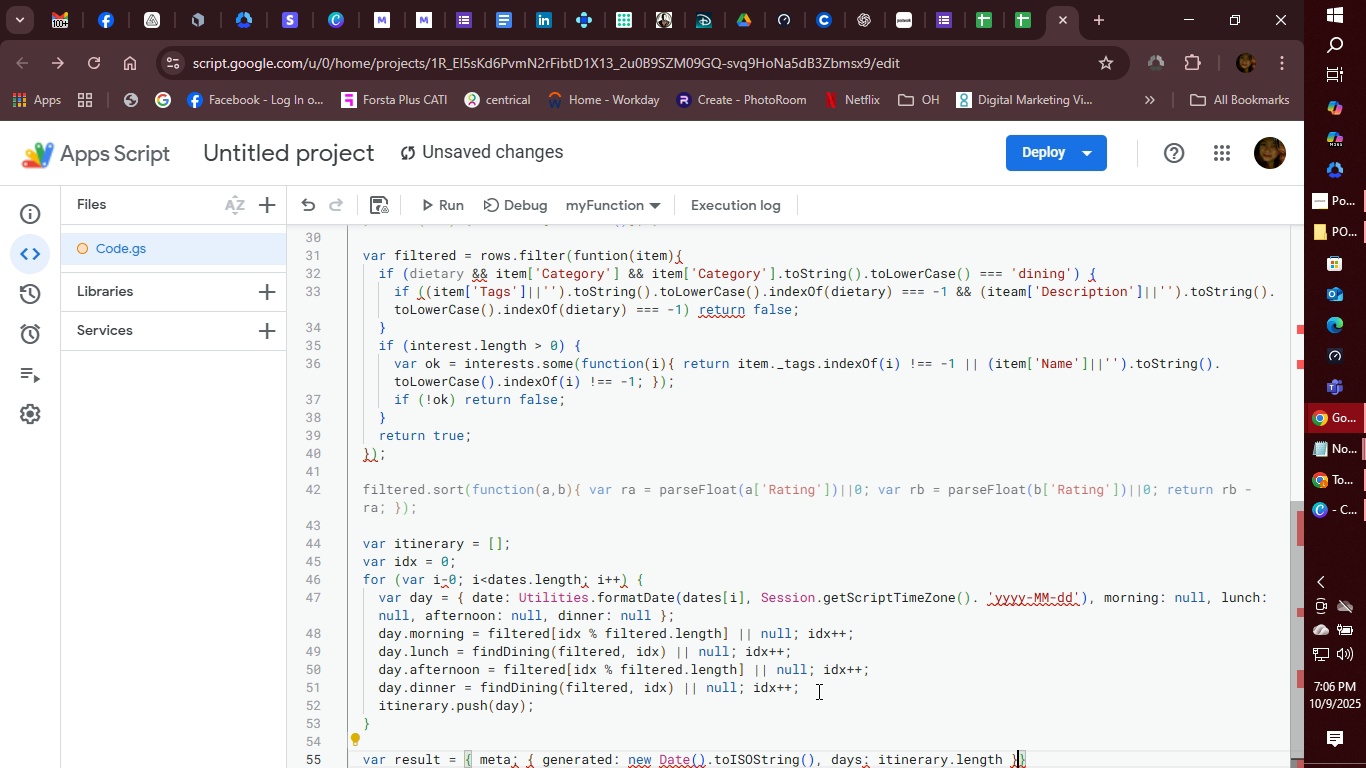 
key(Period)
 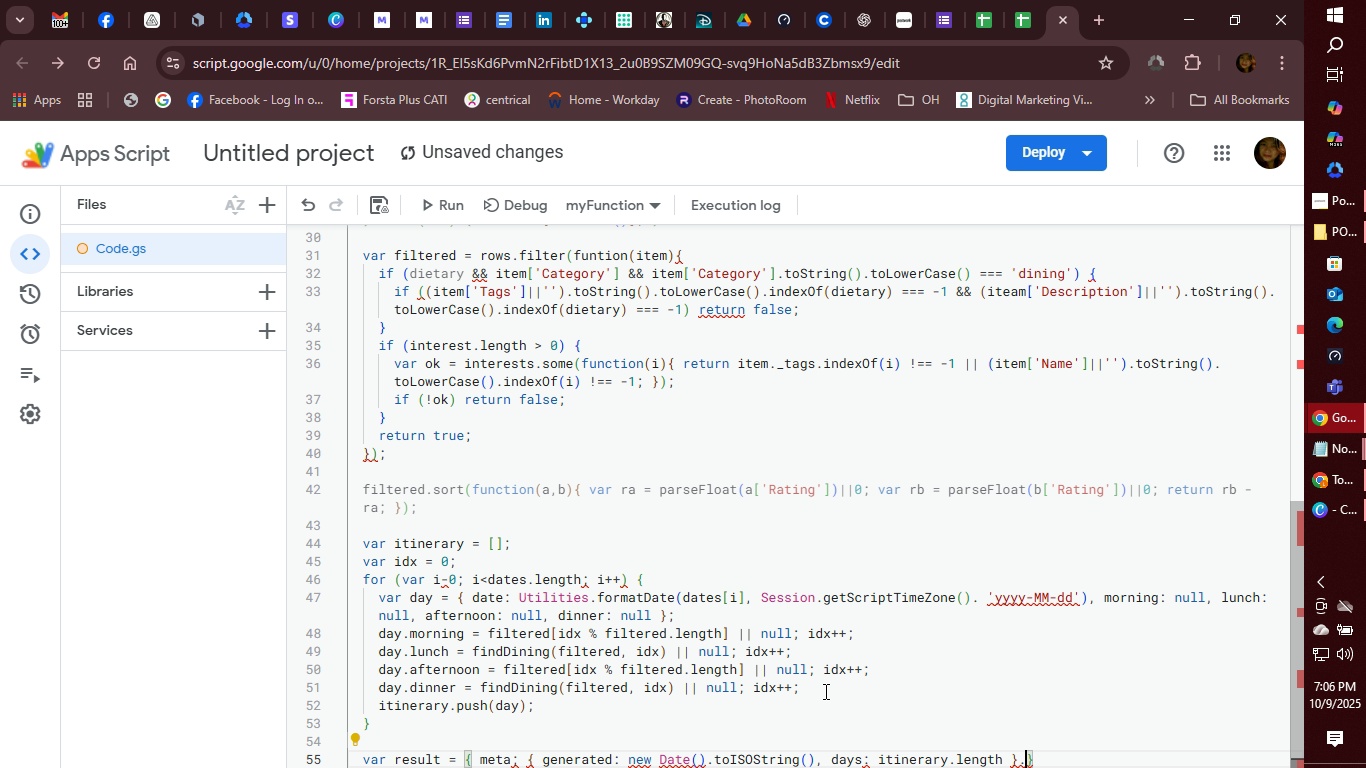 
key(Enter)
 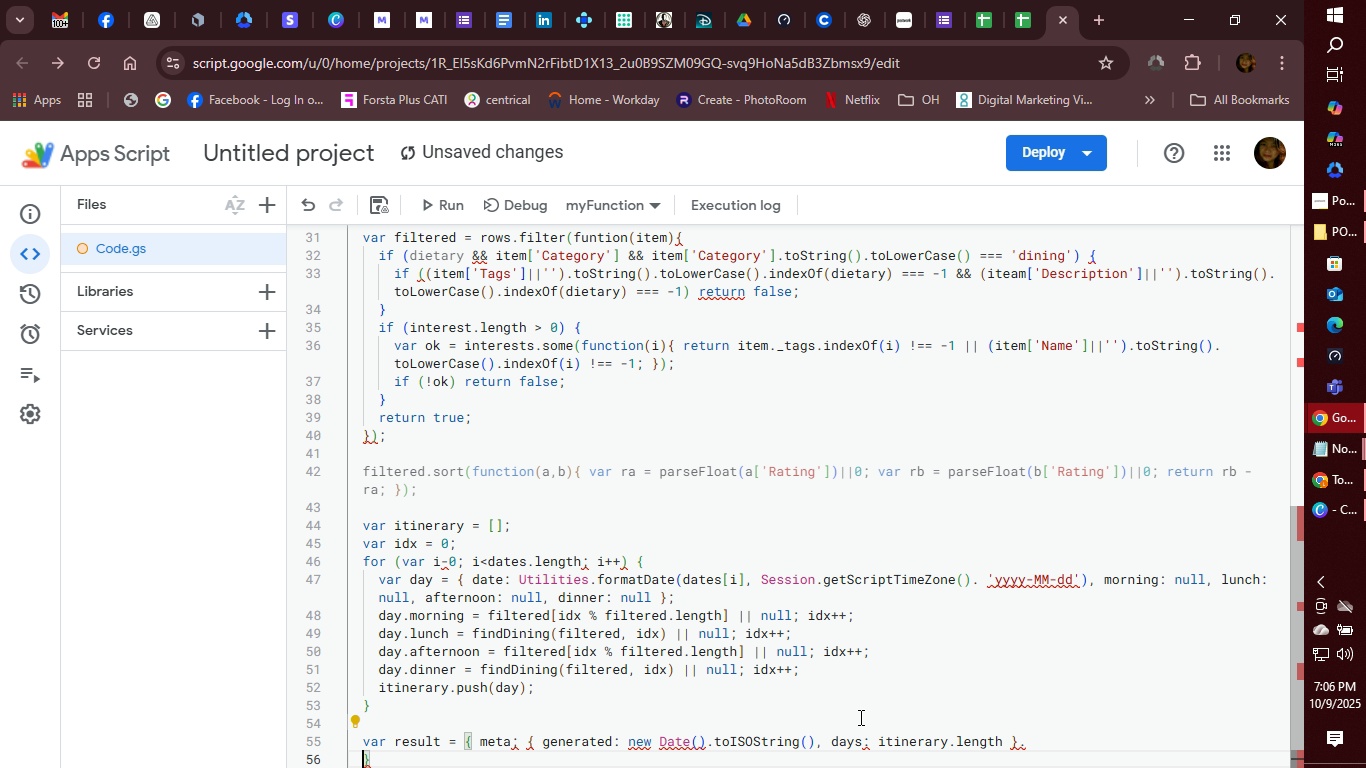 
key(Period)
 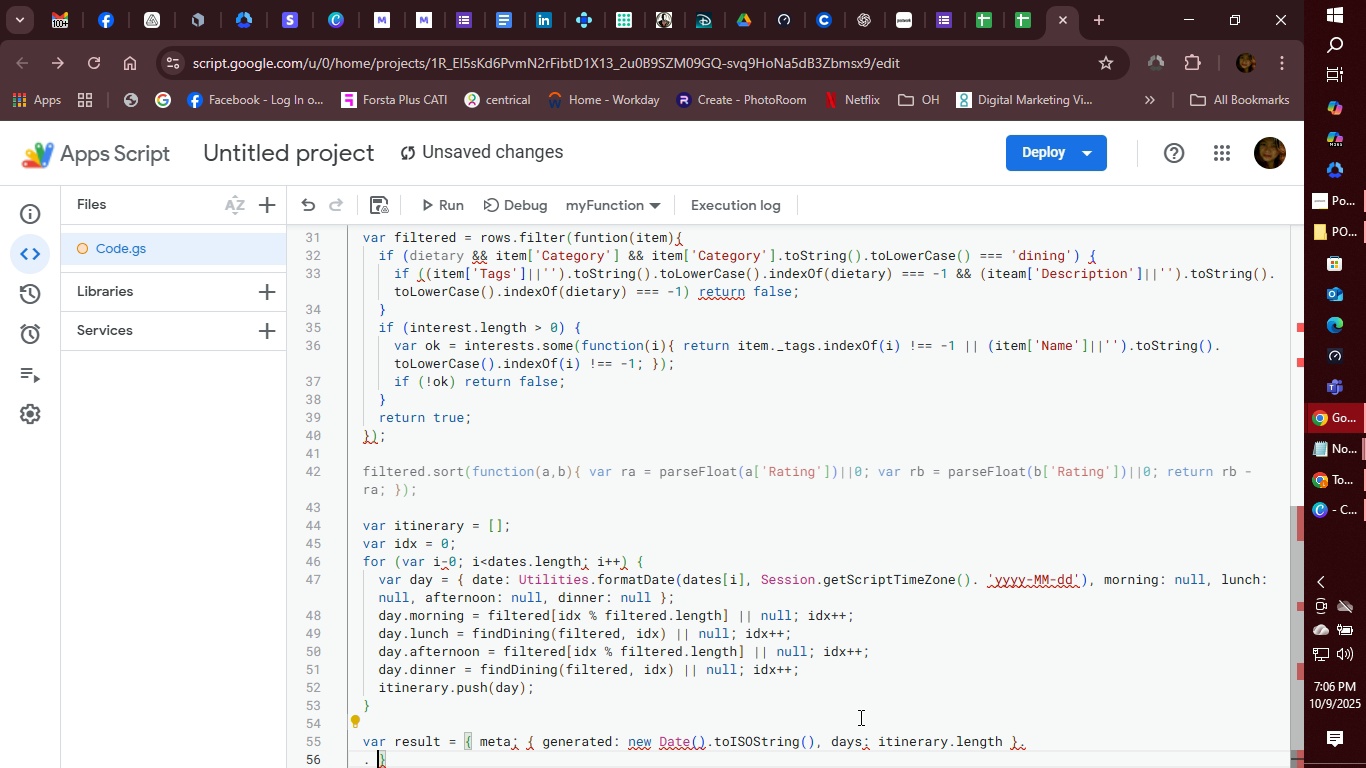 
key(Space)
 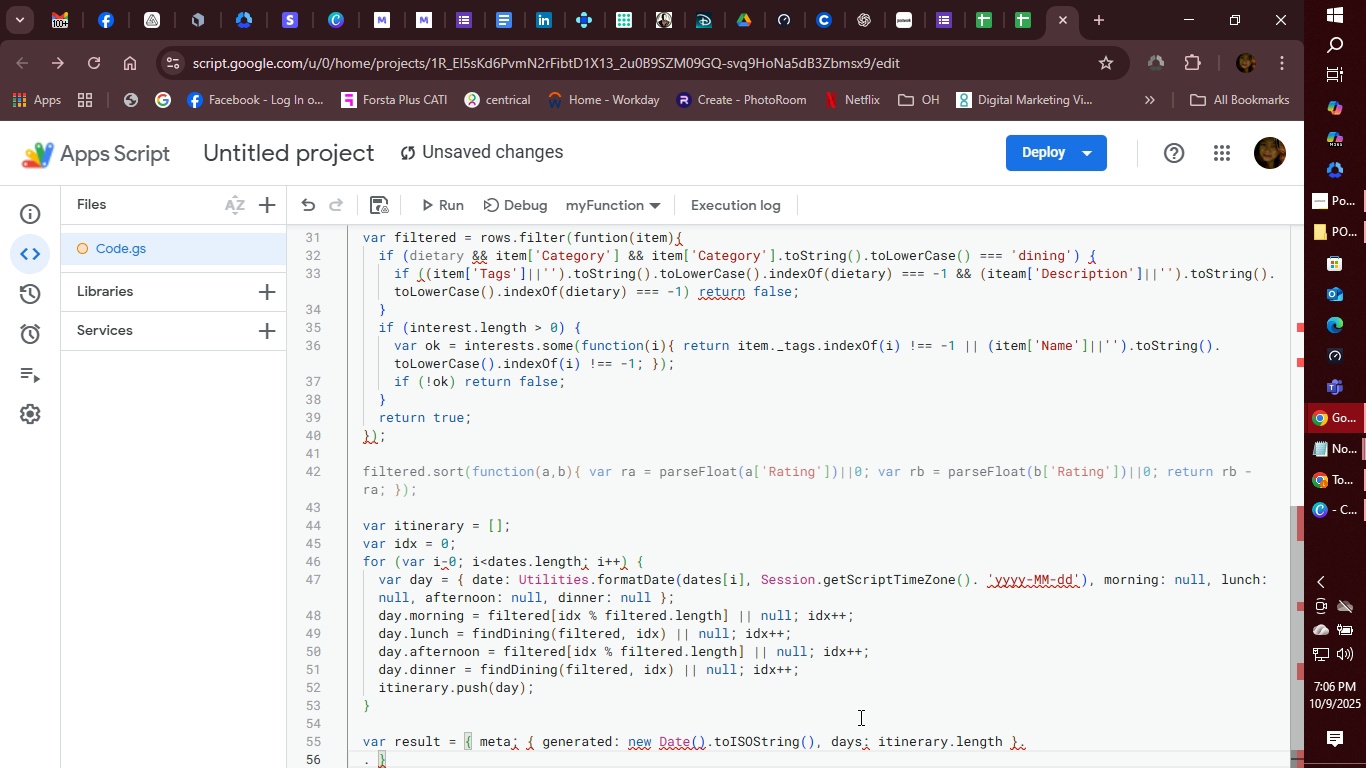 
key(Enter)
 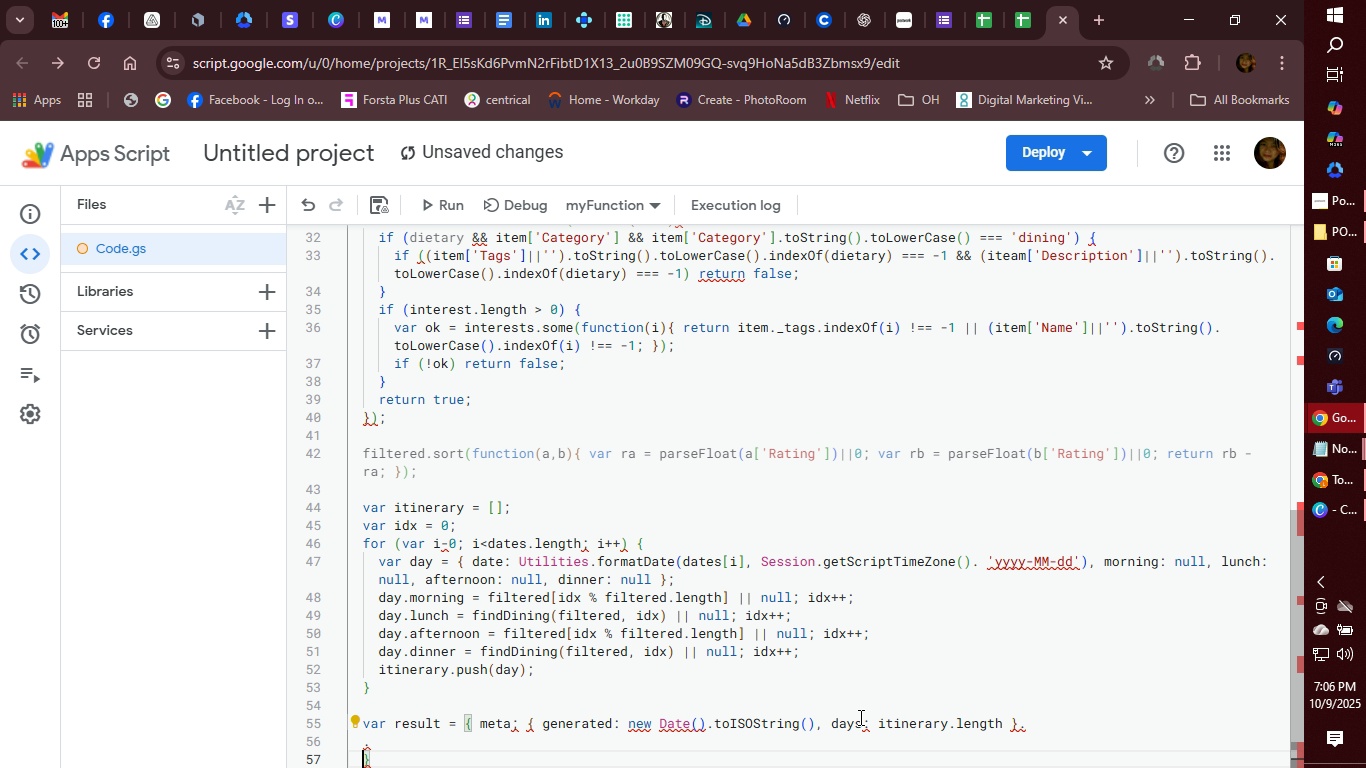 
key(Enter)
 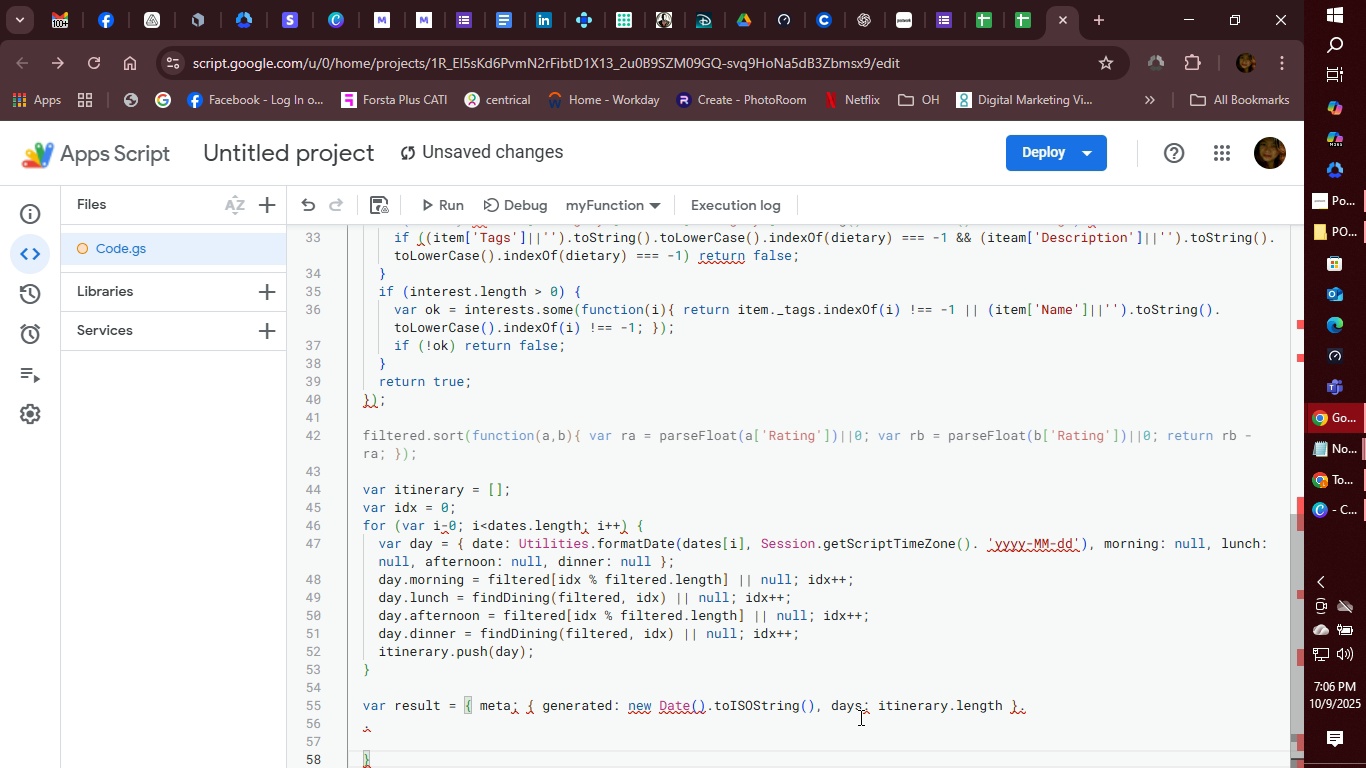 
key(Enter)
 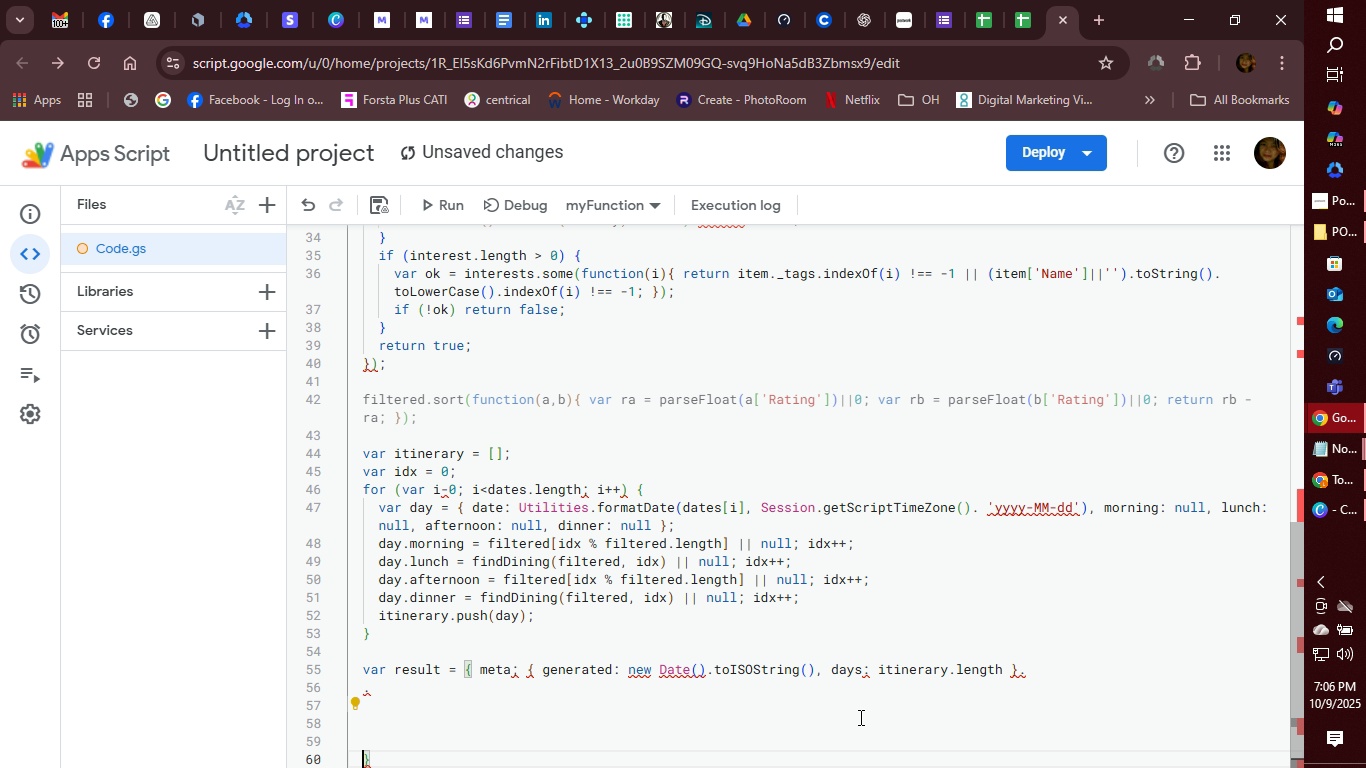 
key(Enter)
 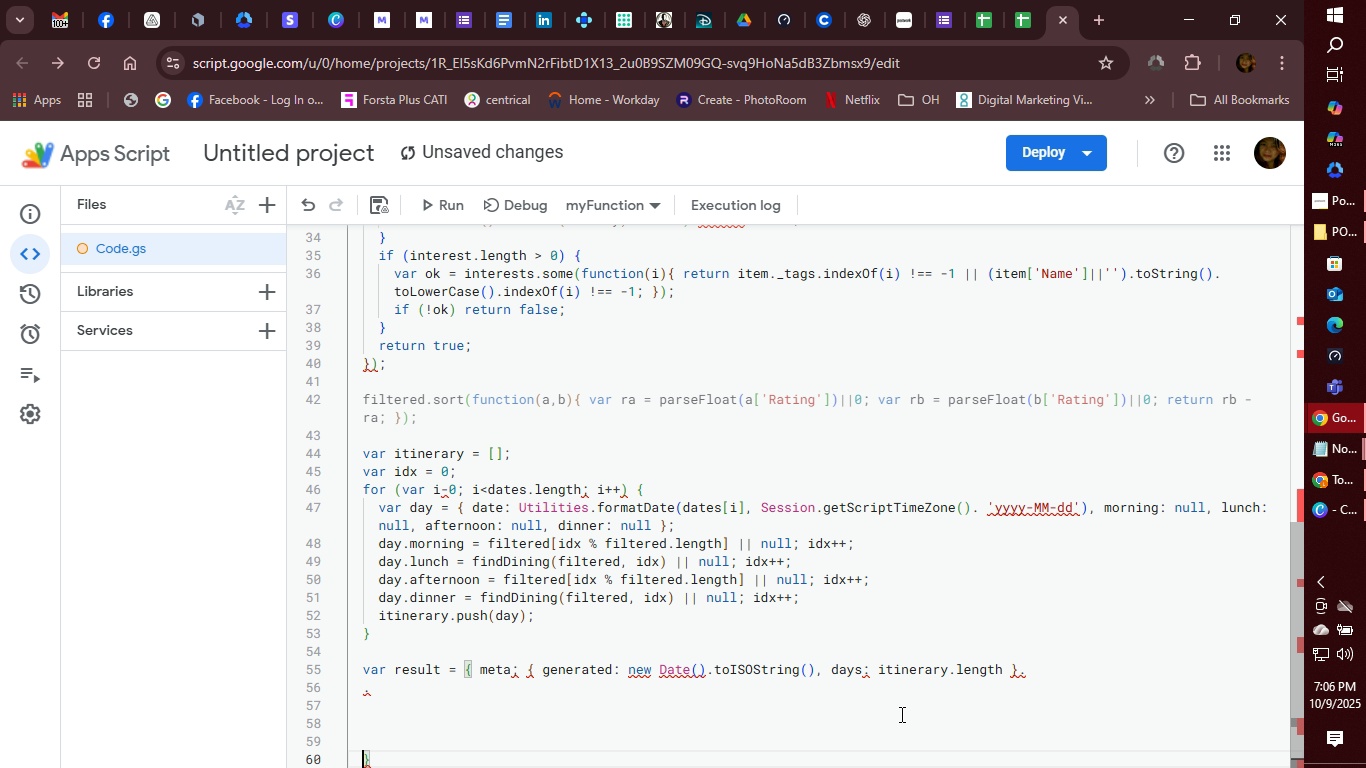 
key(Backspace)
 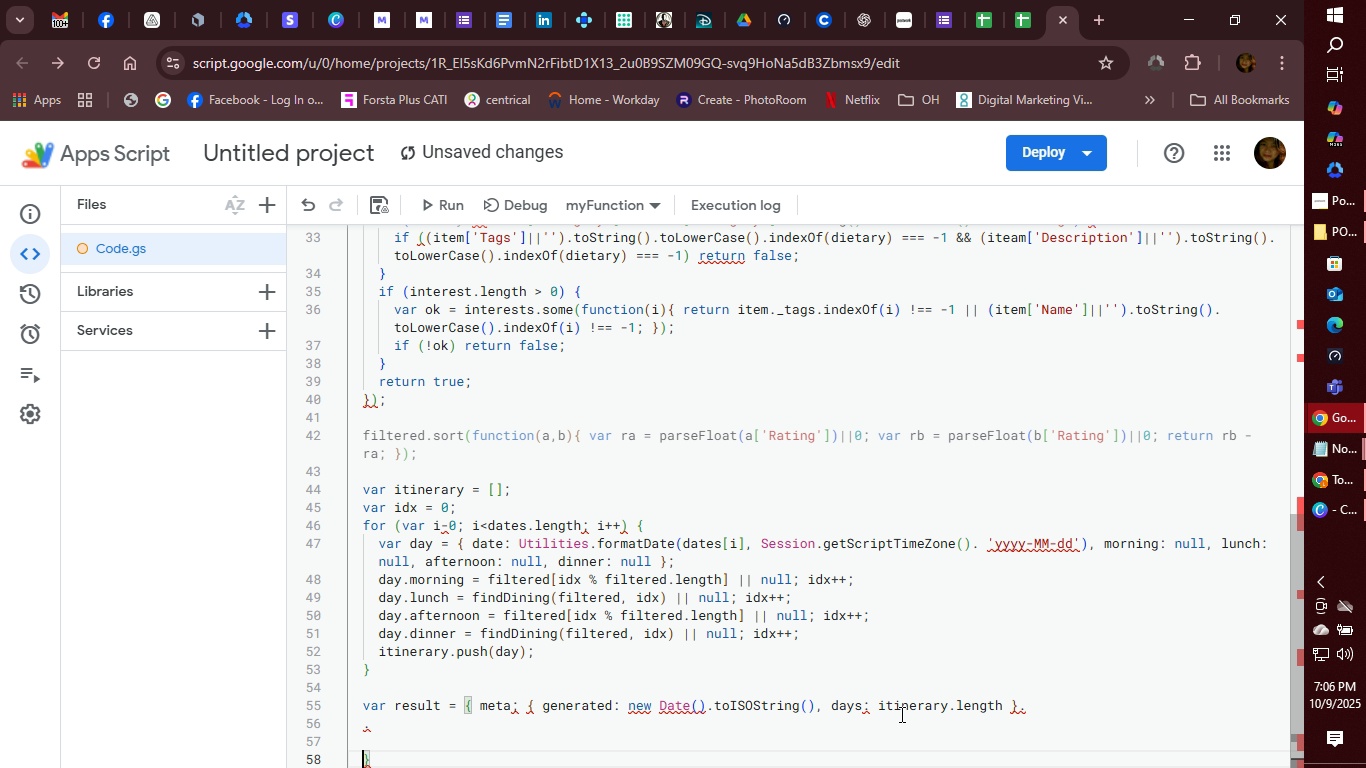 
key(Backspace)
 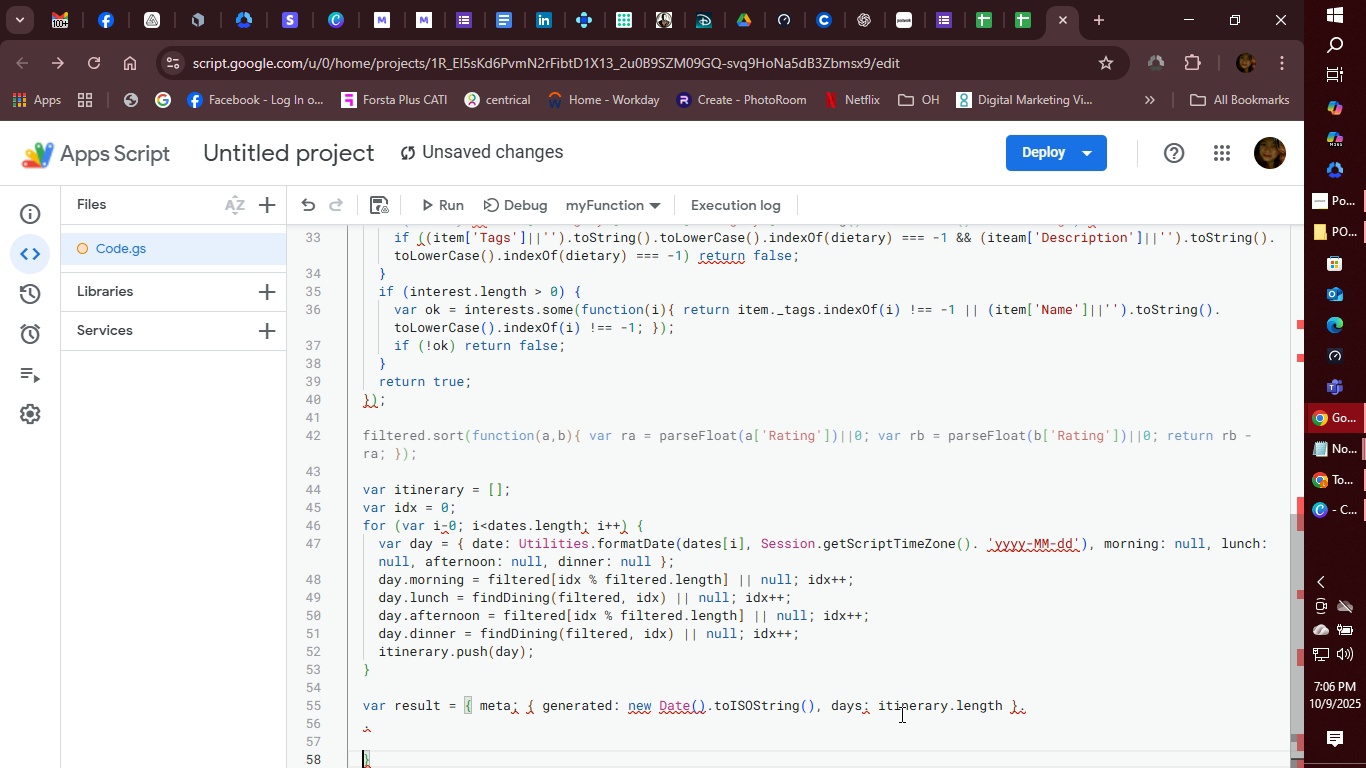 
key(Backspace)
 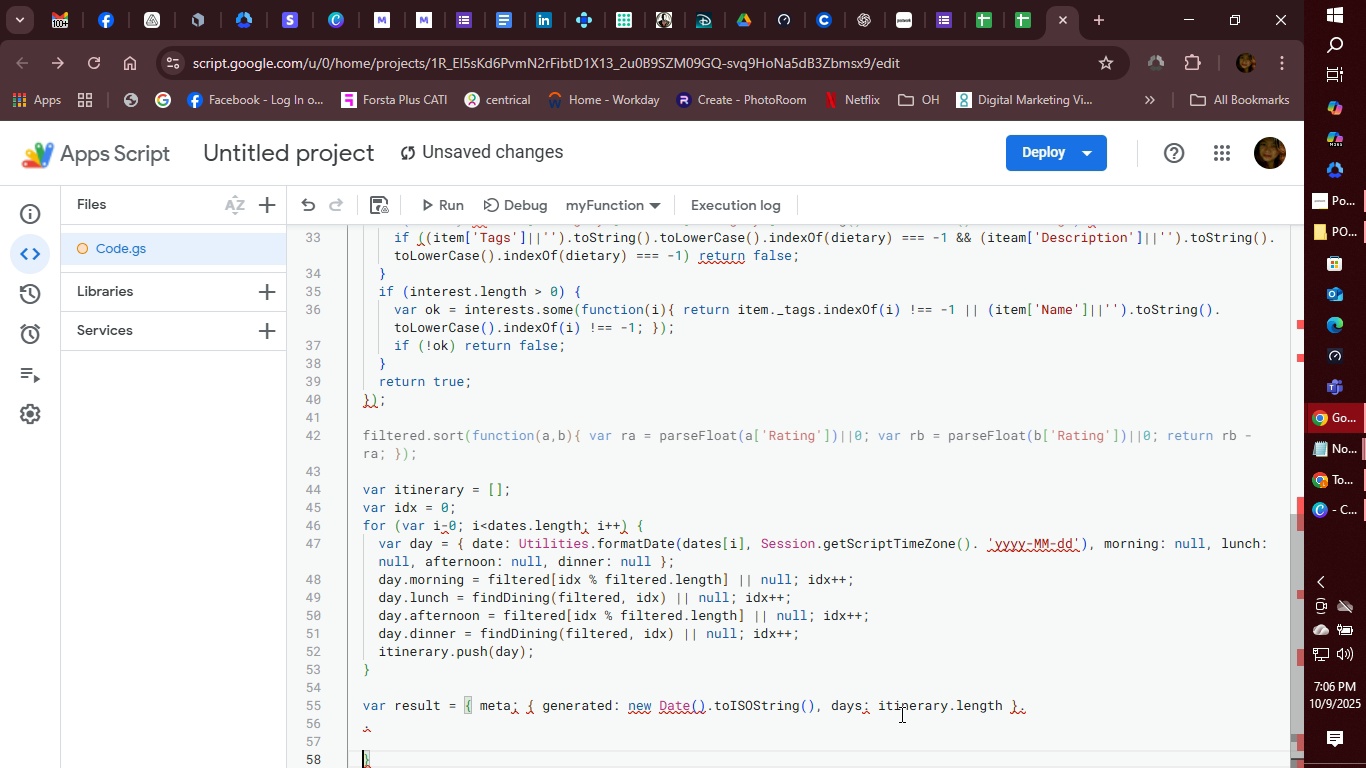 
key(Backspace)
 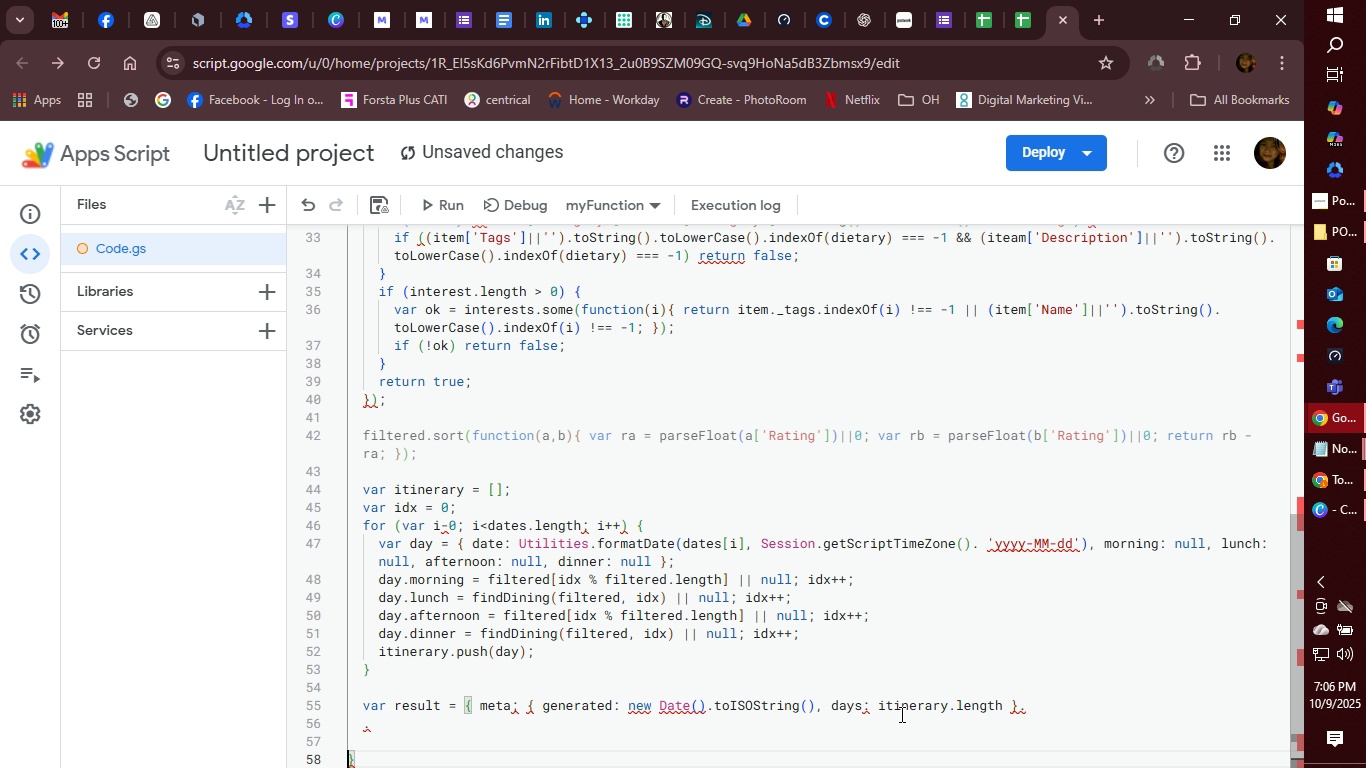 
key(Backspace)
 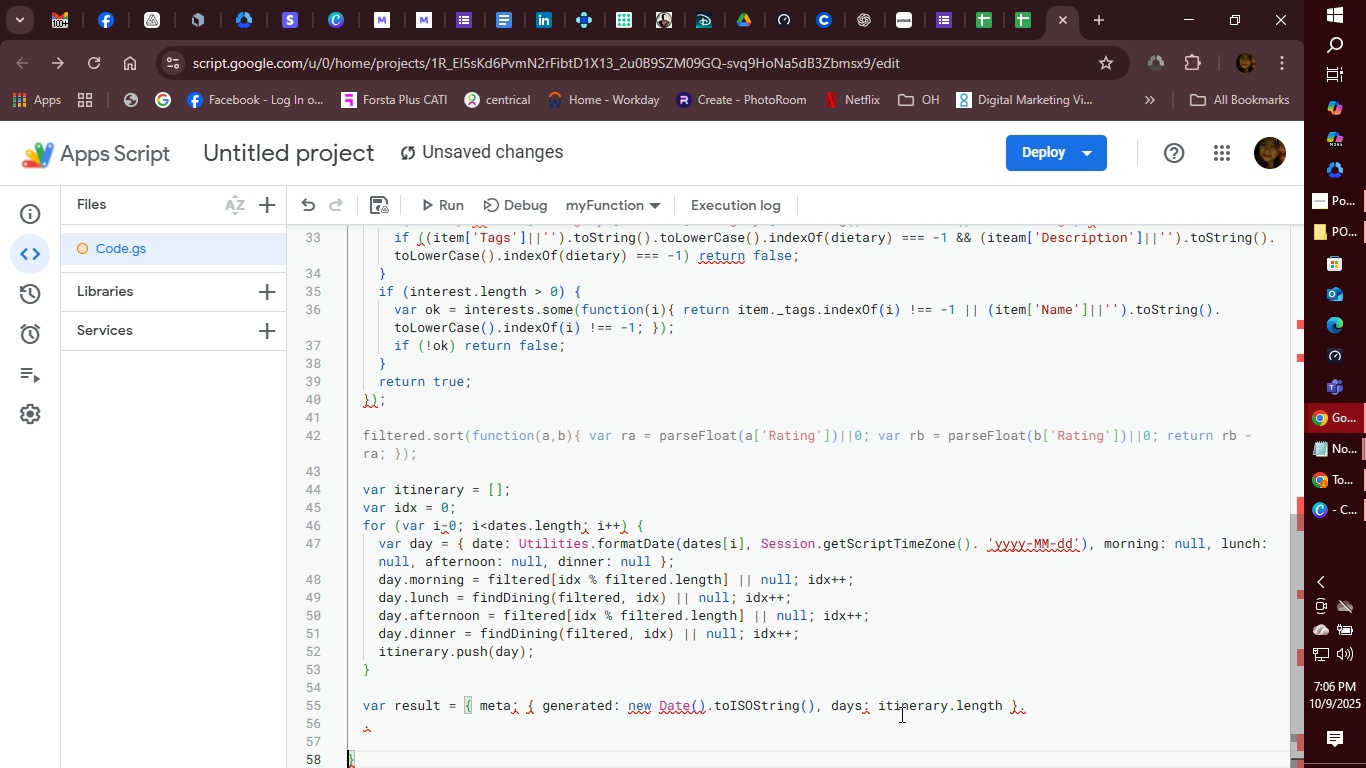 
key(Backspace)
 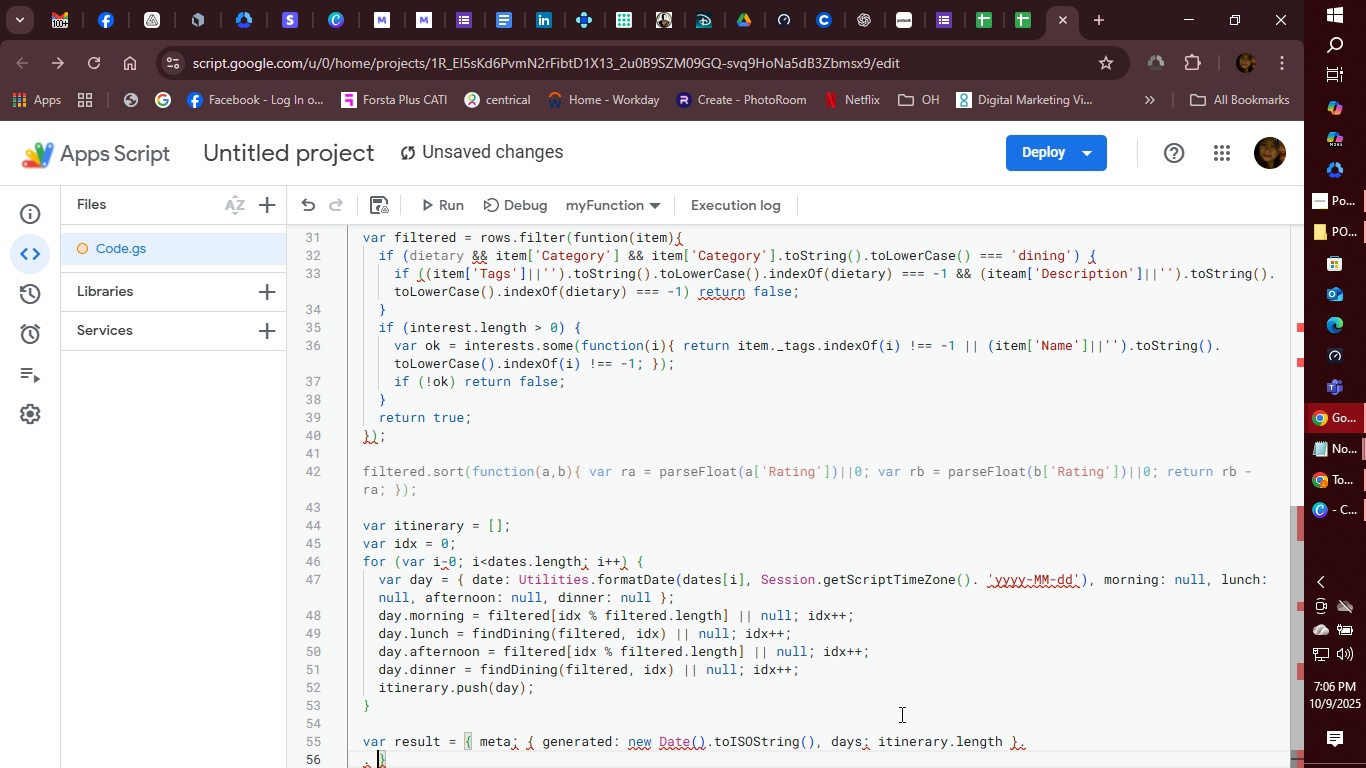 
key(Backspace)
 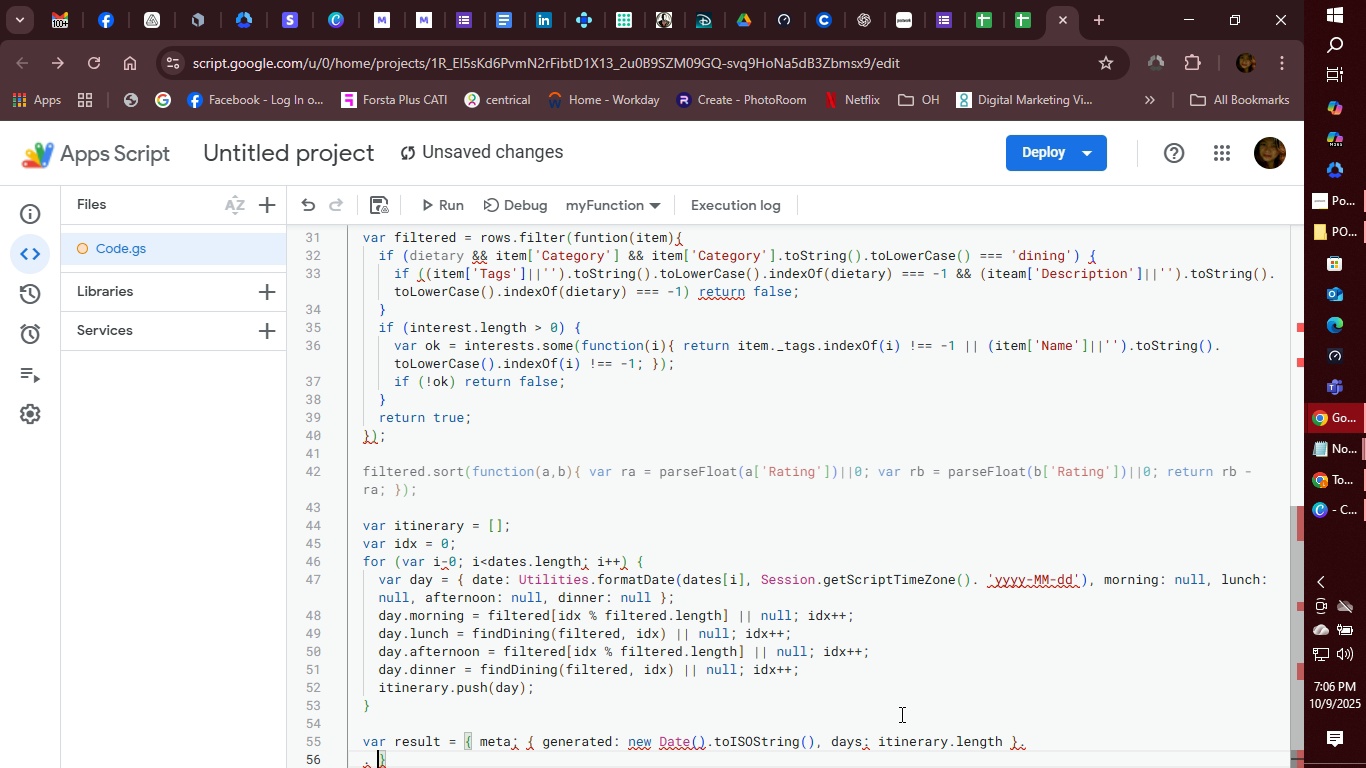 
key(Backspace)
 